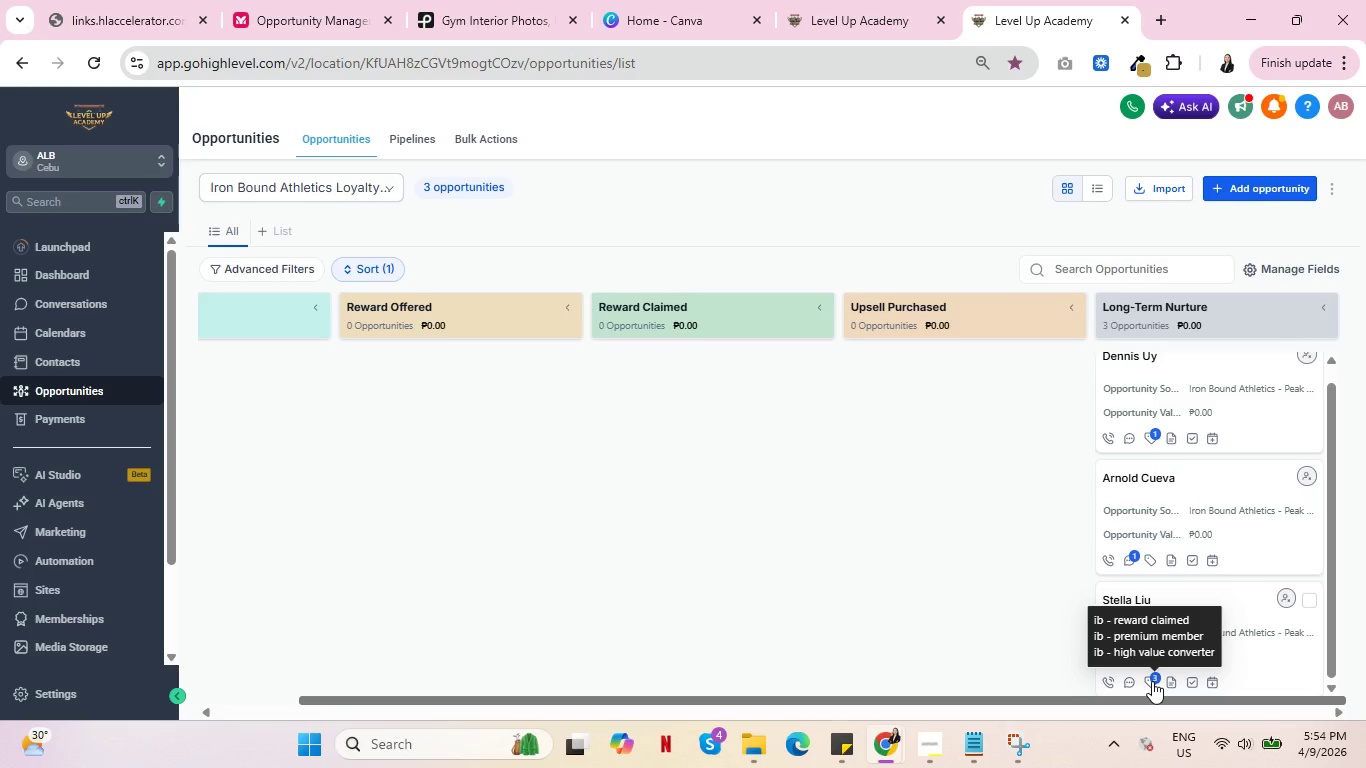 
wait(11.91)
 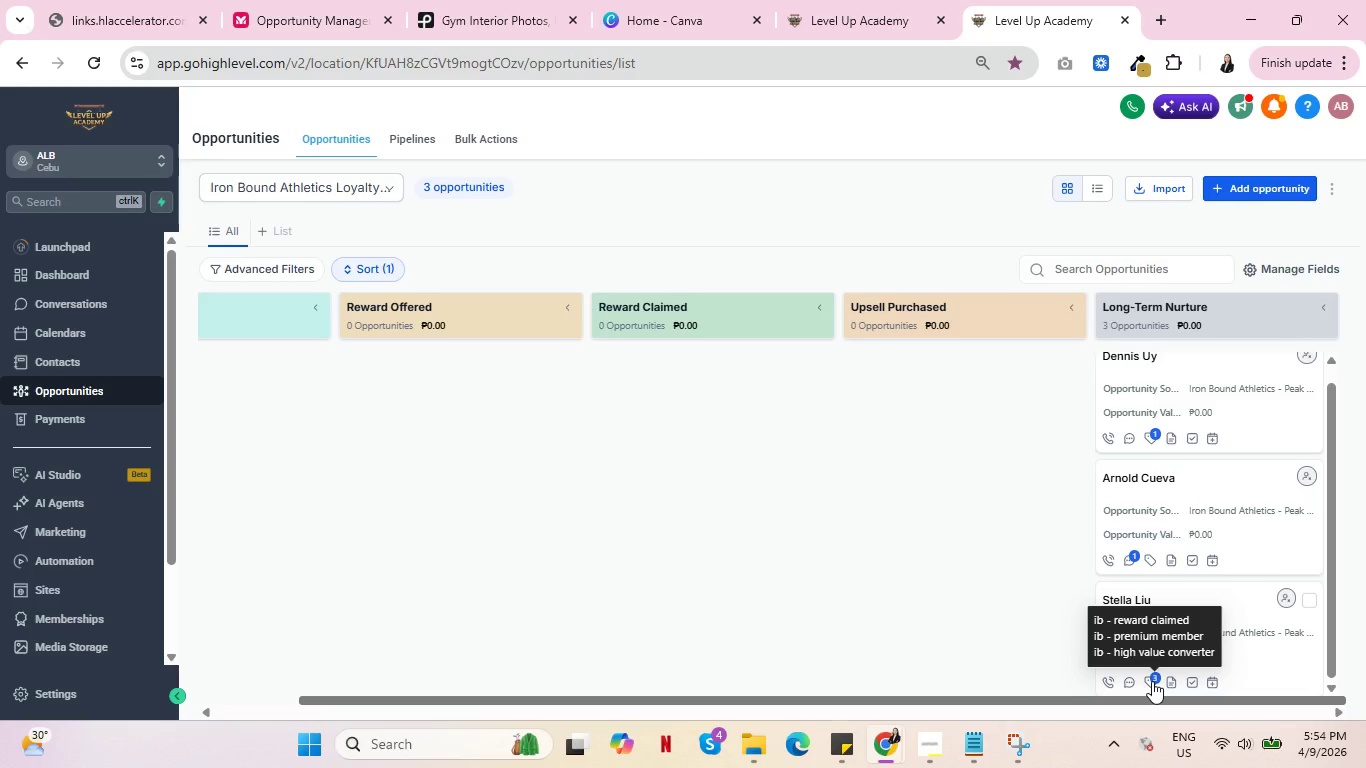 
left_click_drag(start_coordinate=[623, 703], to_coordinate=[379, 677])
 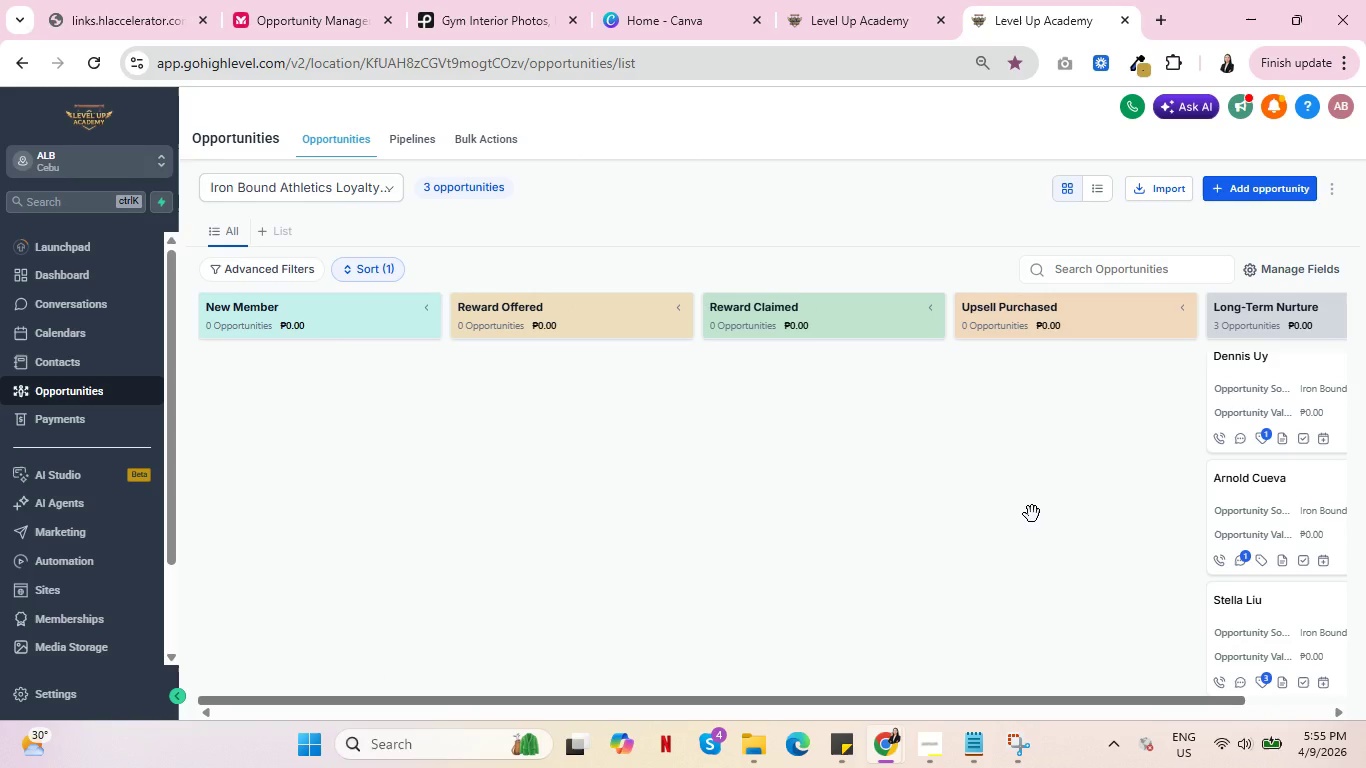 
wait(11.66)
 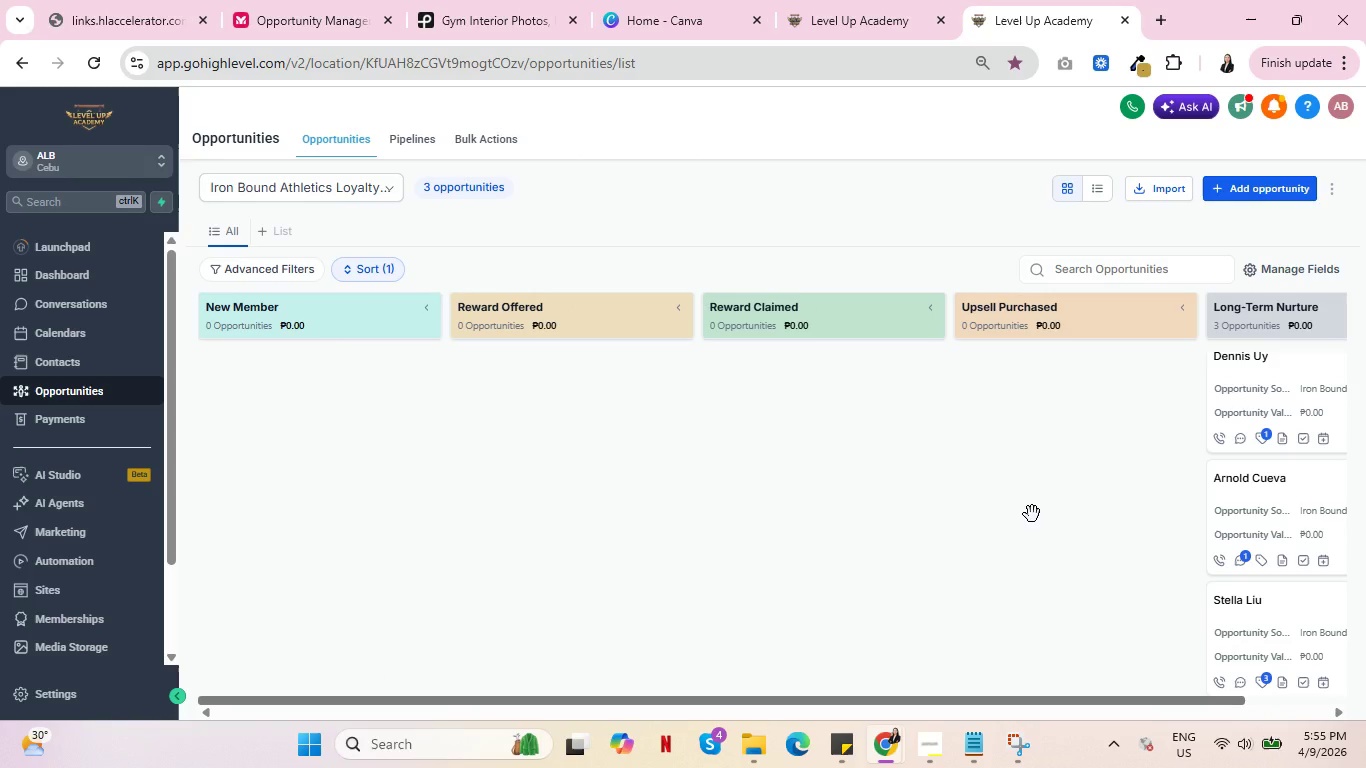 
left_click([864, 0])
 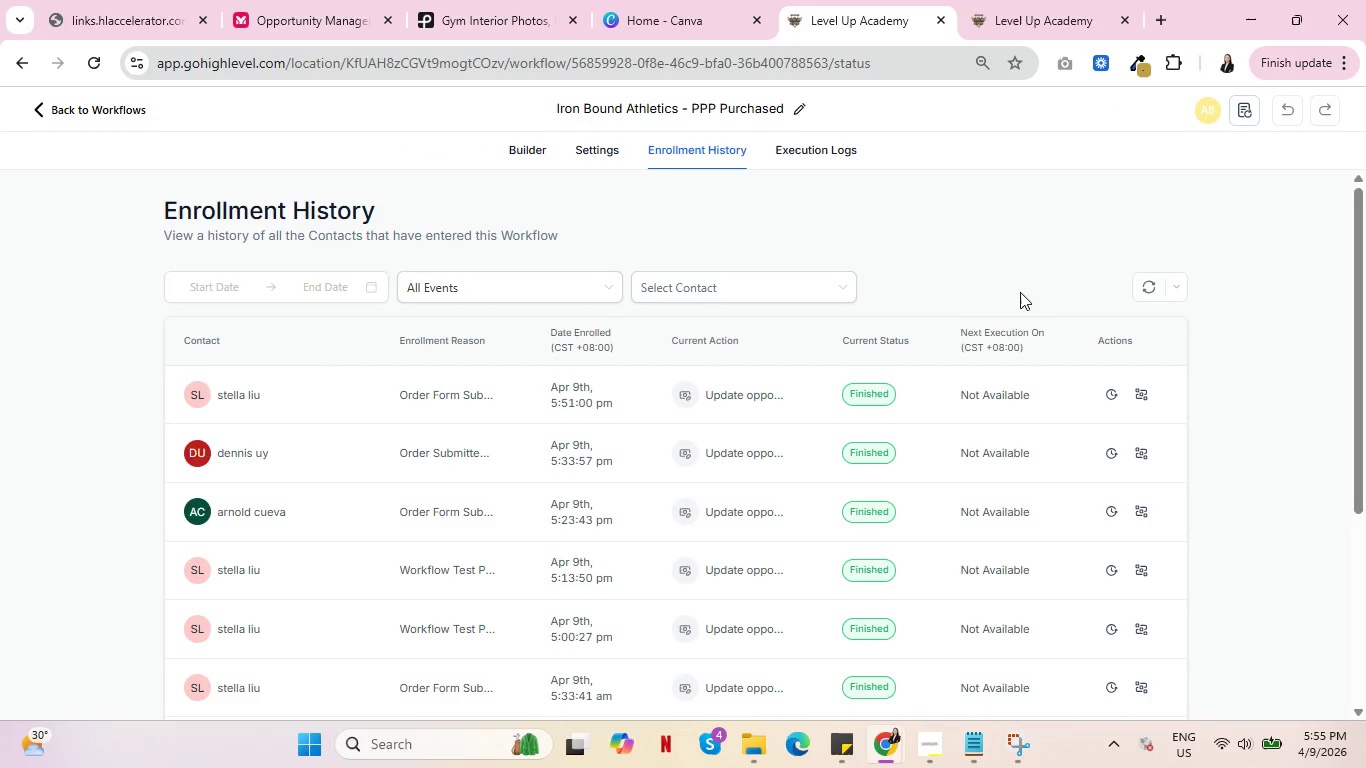 
left_click([1149, 397])
 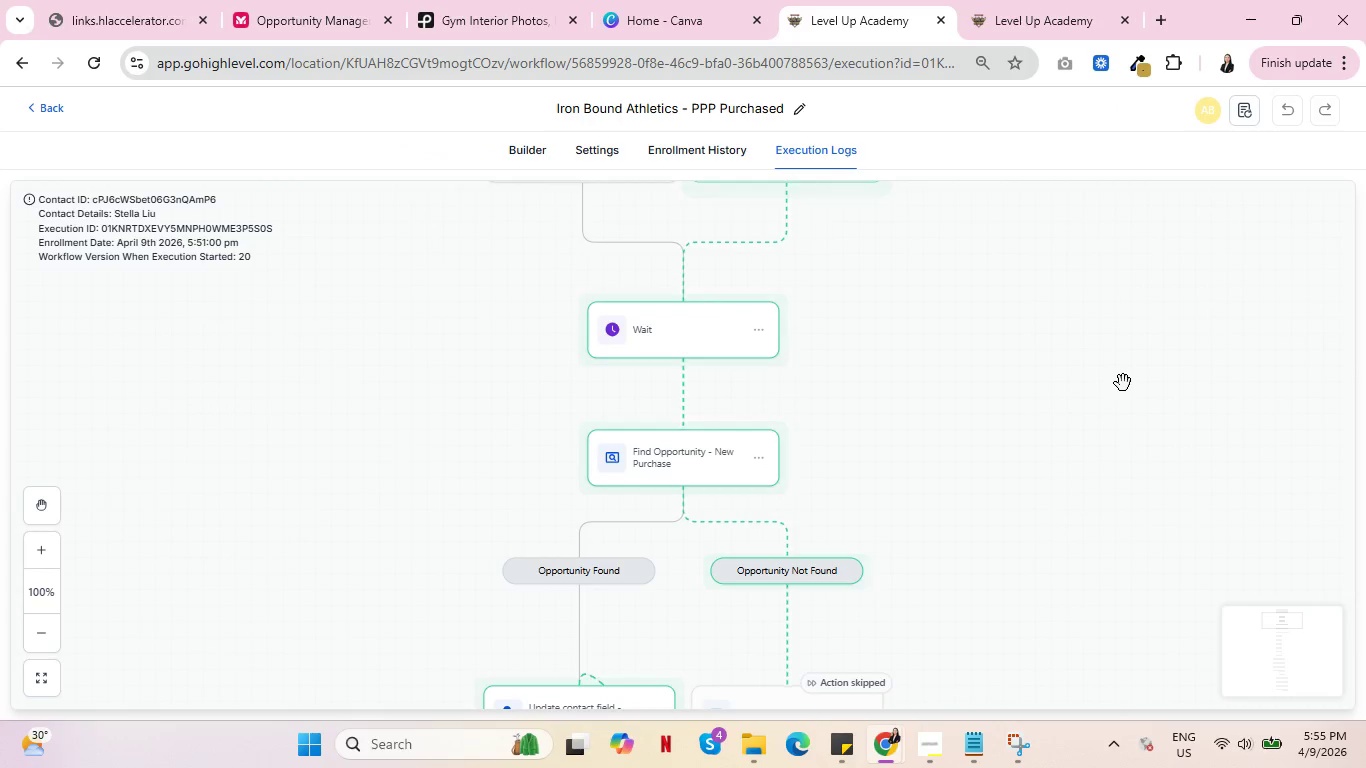 
scroll: coordinate [899, 427], scroll_direction: down, amount: 28.0
 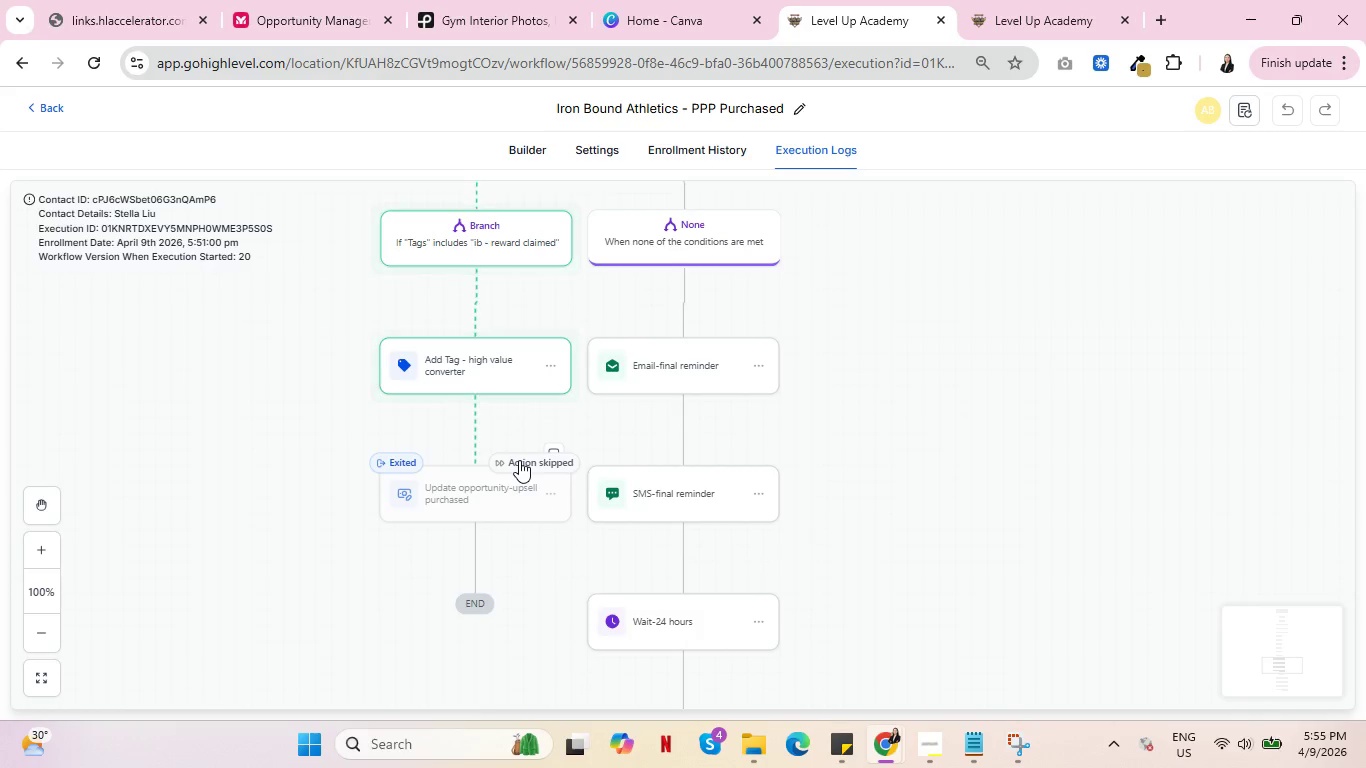 
left_click([1030, 0])
 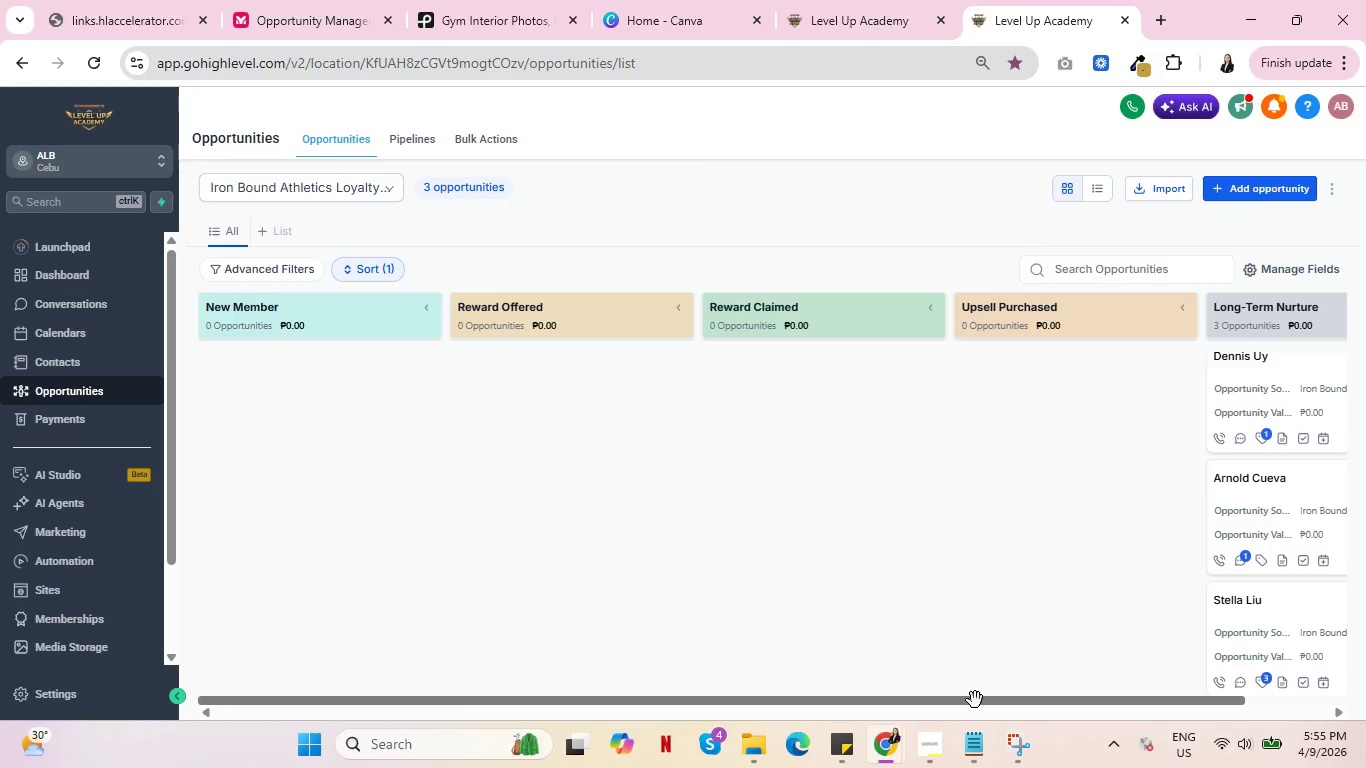 
left_click_drag(start_coordinate=[976, 703], to_coordinate=[1214, 704])
 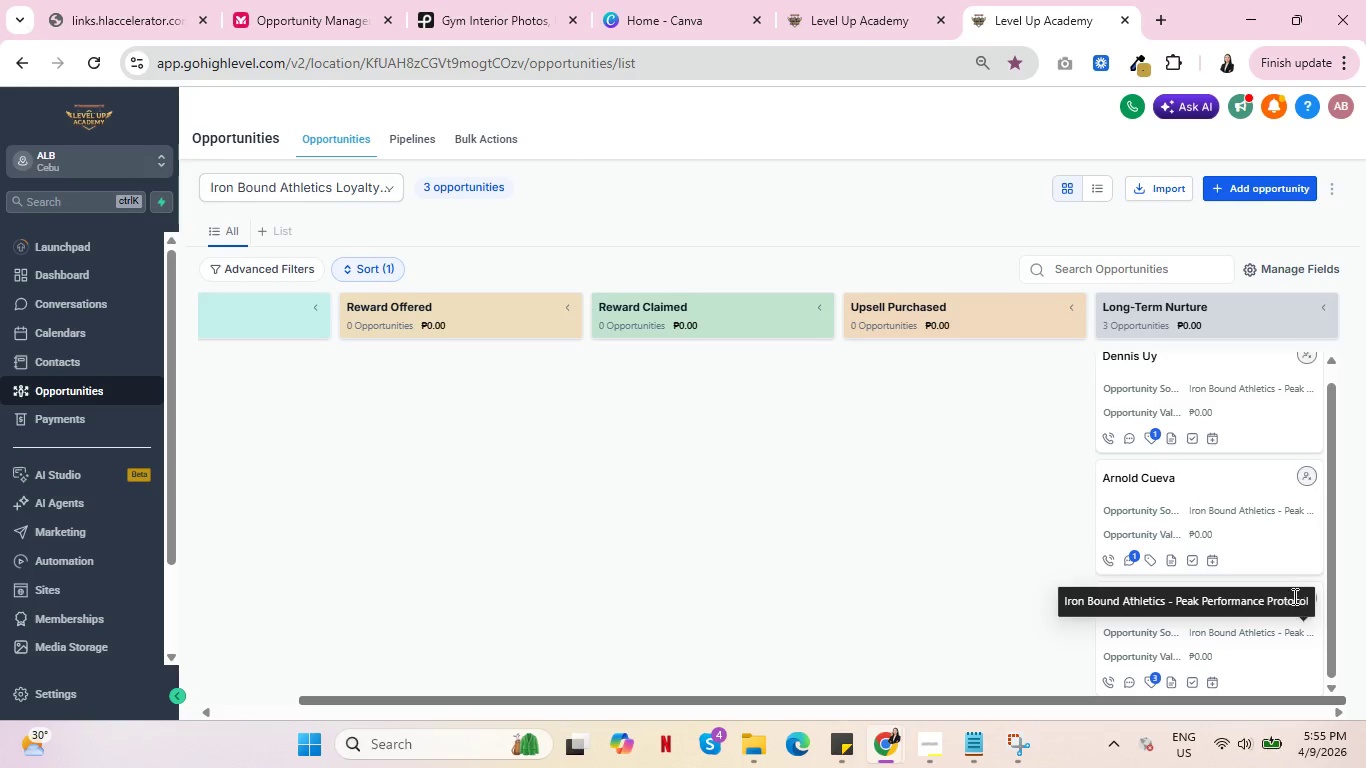 
scroll: coordinate [1260, 536], scroll_direction: down, amount: 4.0
 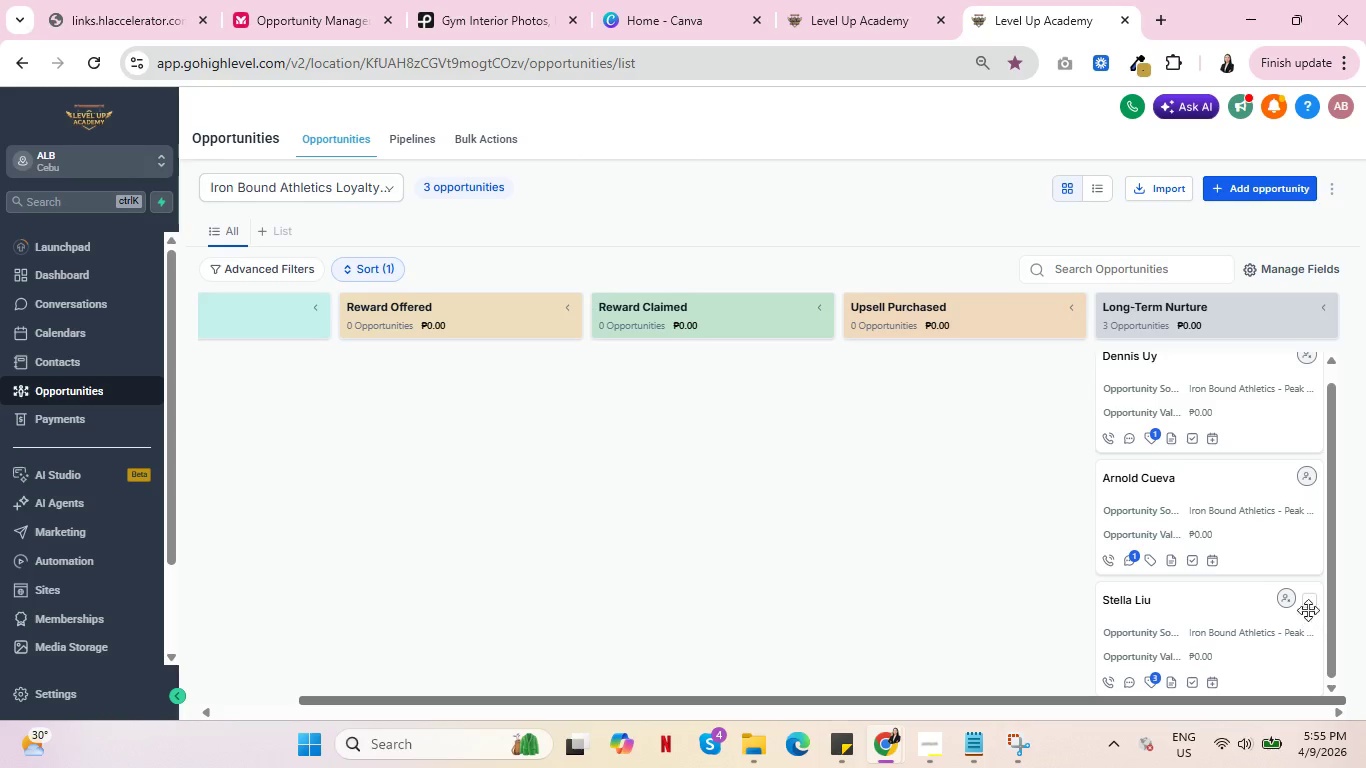 
left_click([1310, 606])
 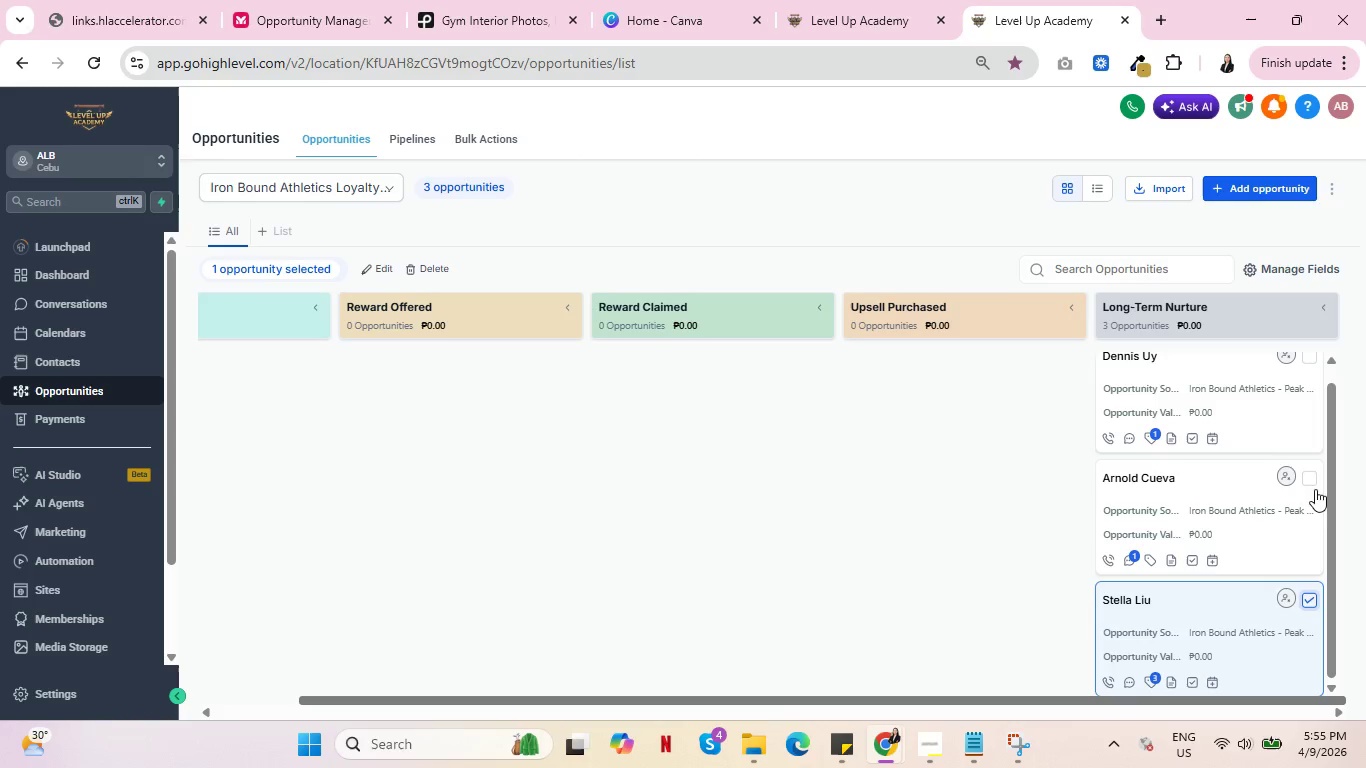 
left_click([1311, 469])
 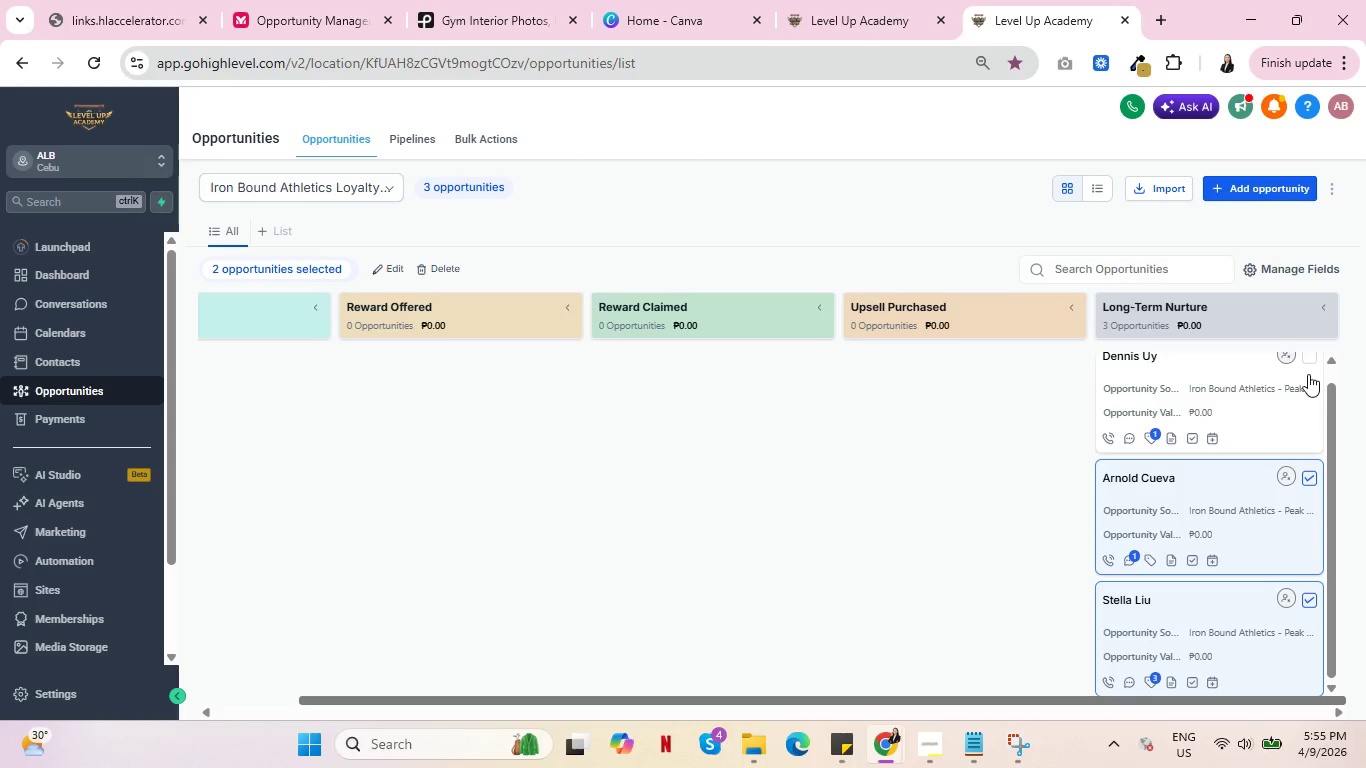 
left_click([1309, 358])
 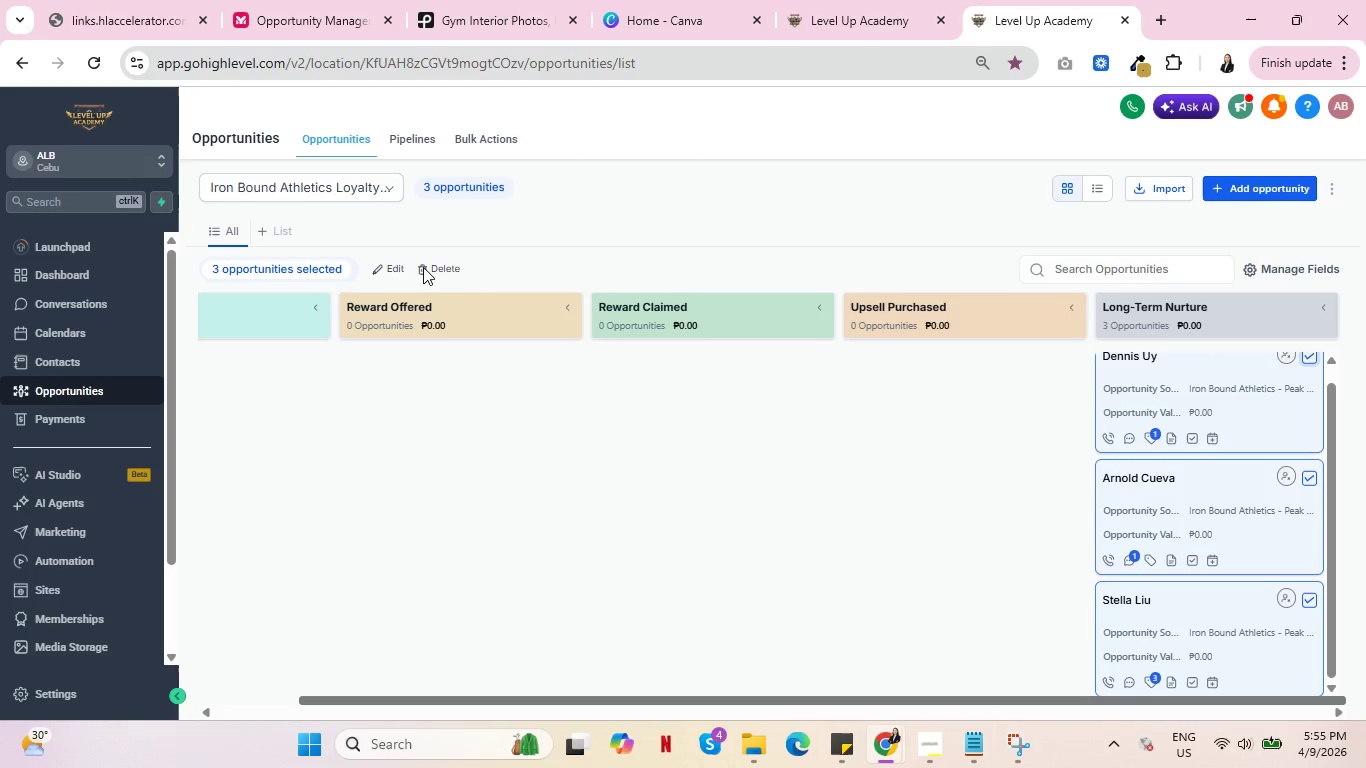 
left_click([448, 269])
 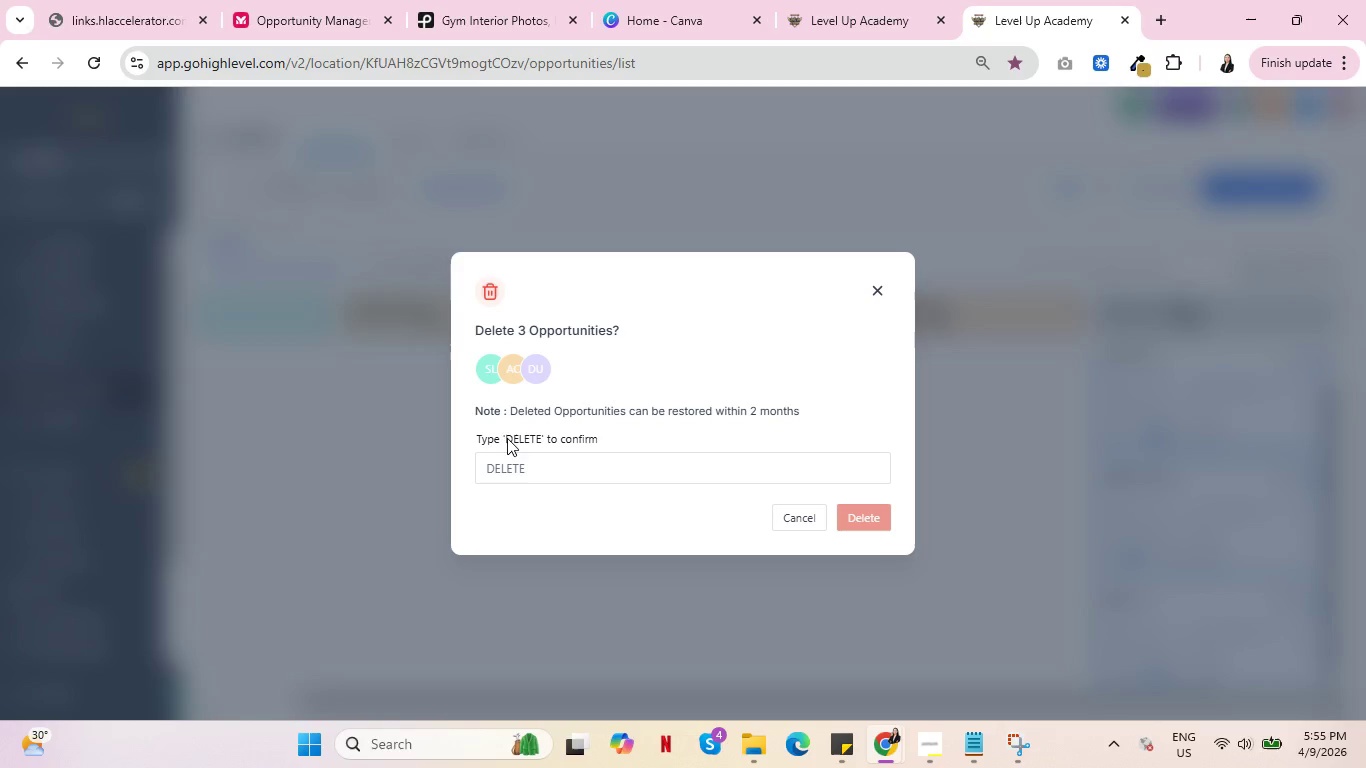 
double_click([522, 438])
 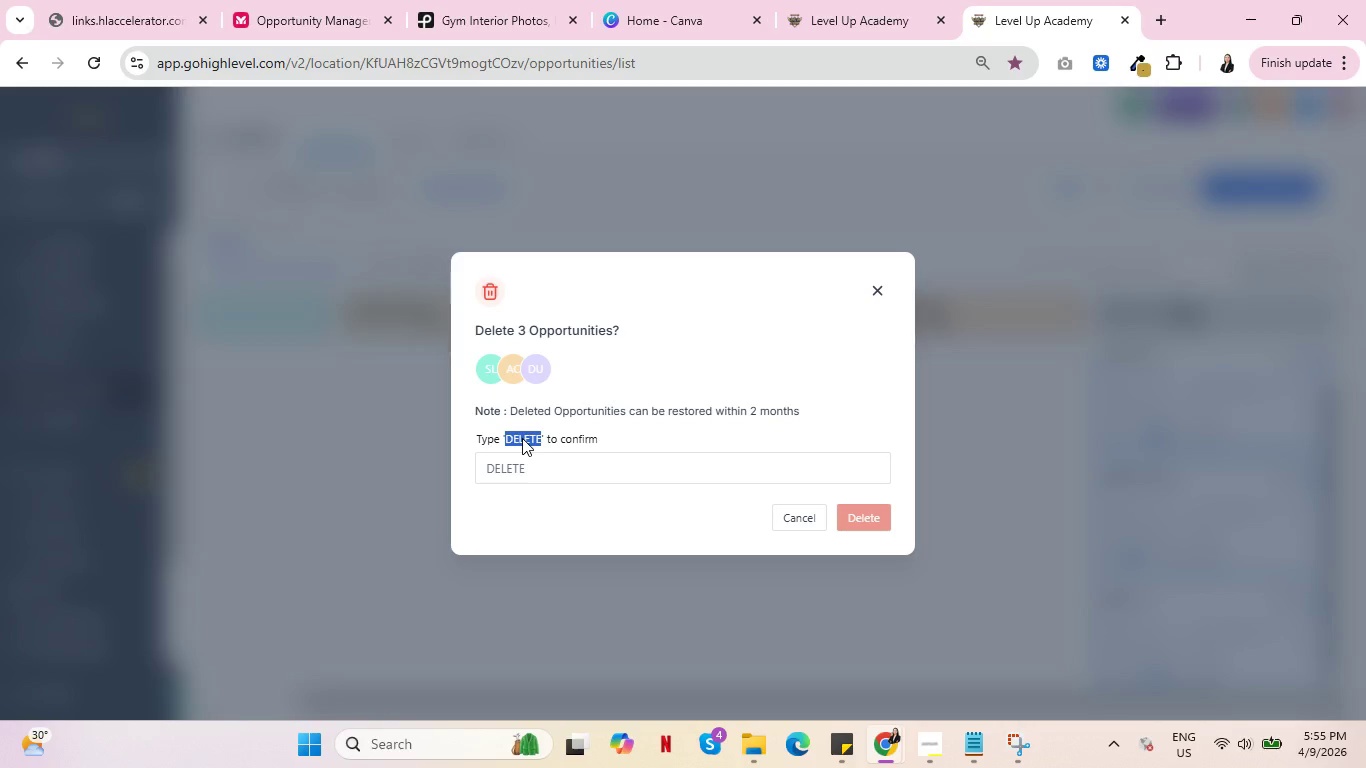 
key(Control+C)
 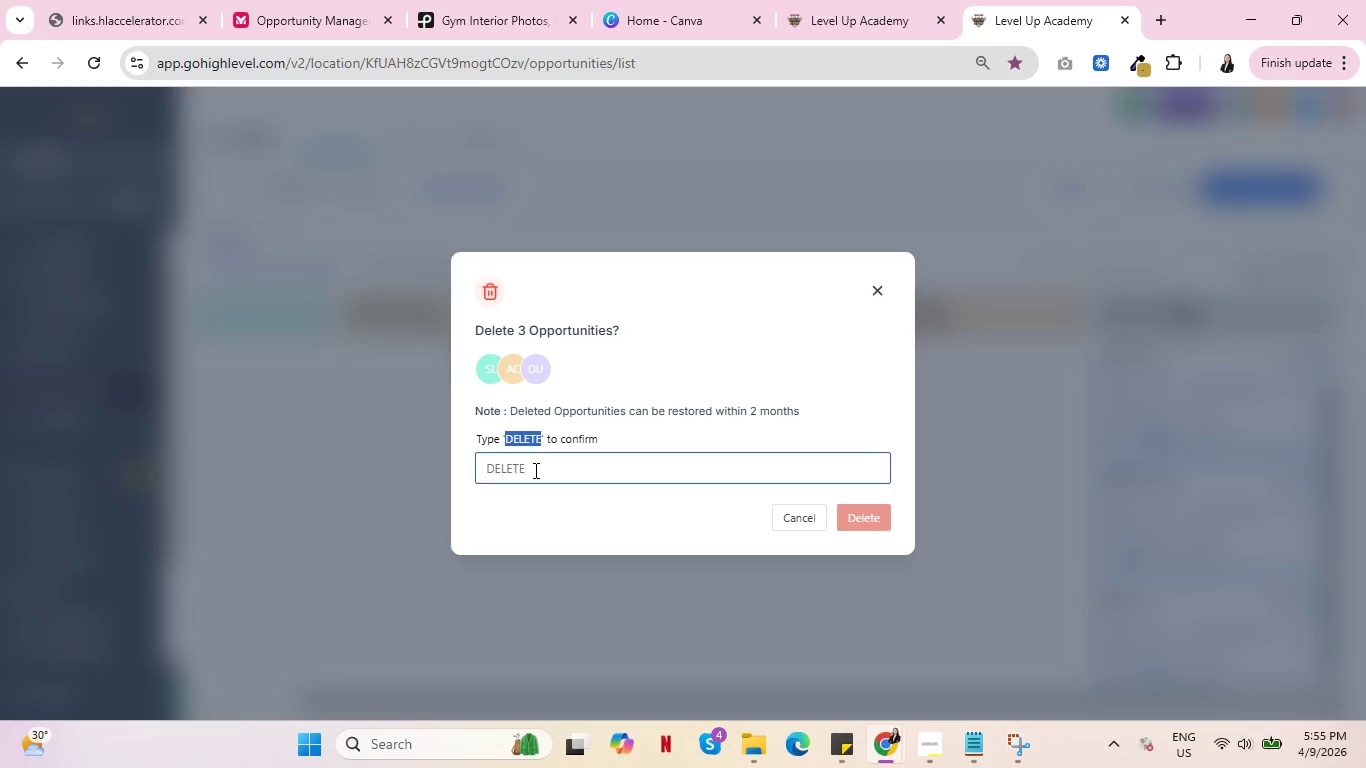 
left_click([534, 470])
 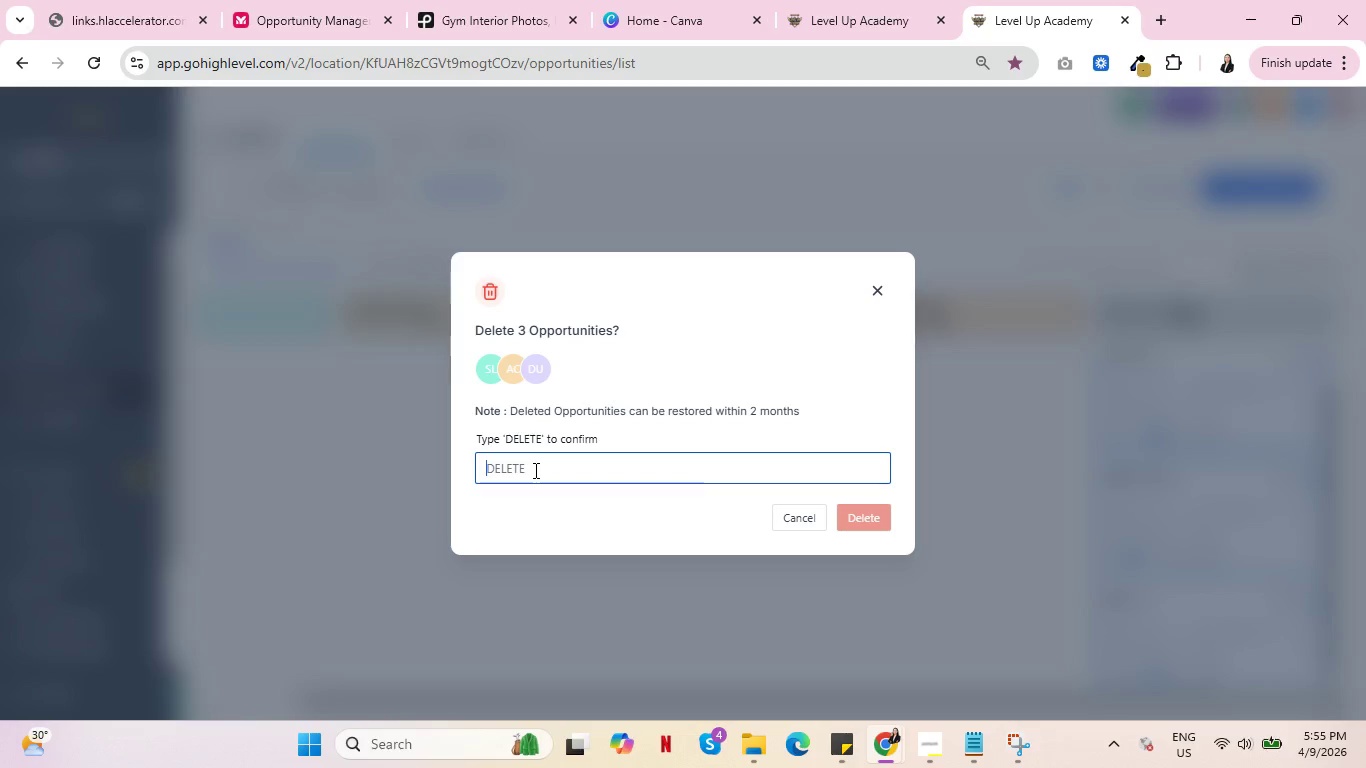 
key(Control+V)
 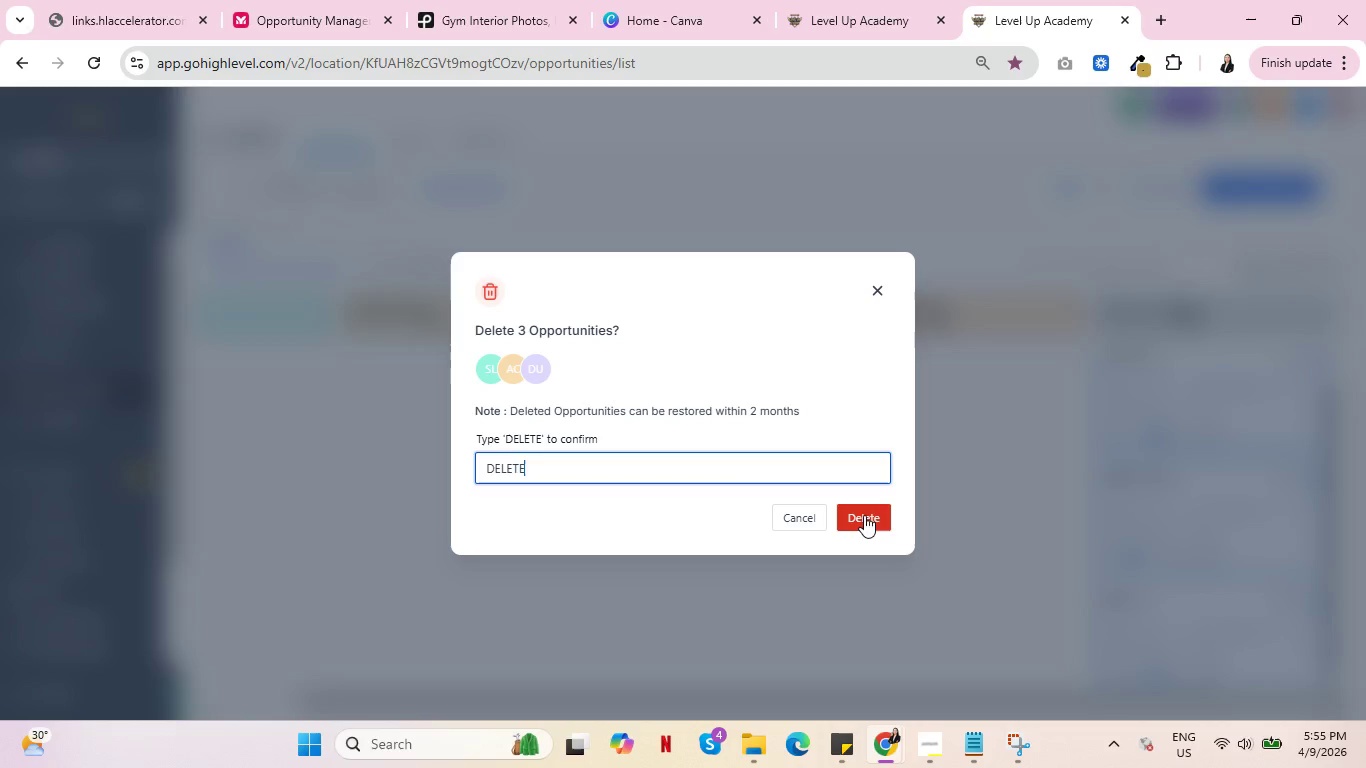 
left_click([868, 515])
 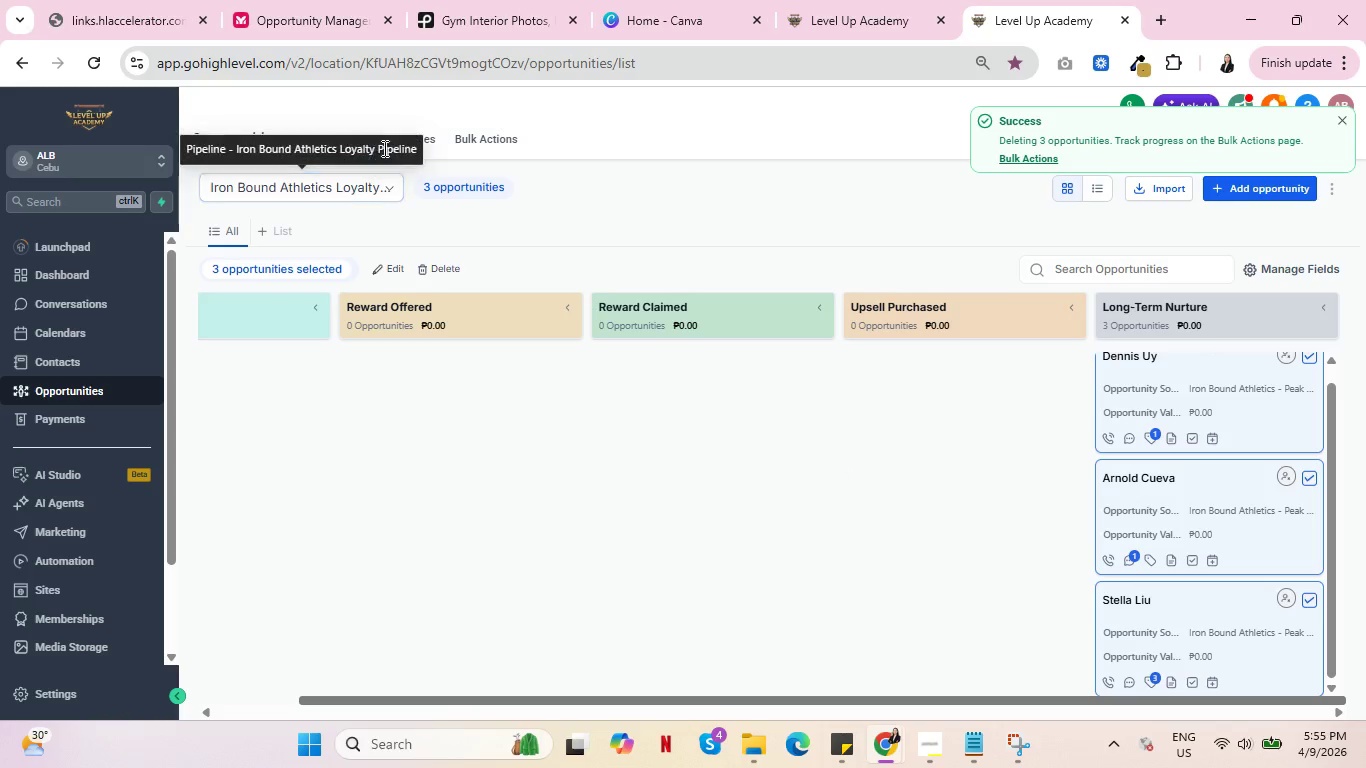 
left_click([432, 130])
 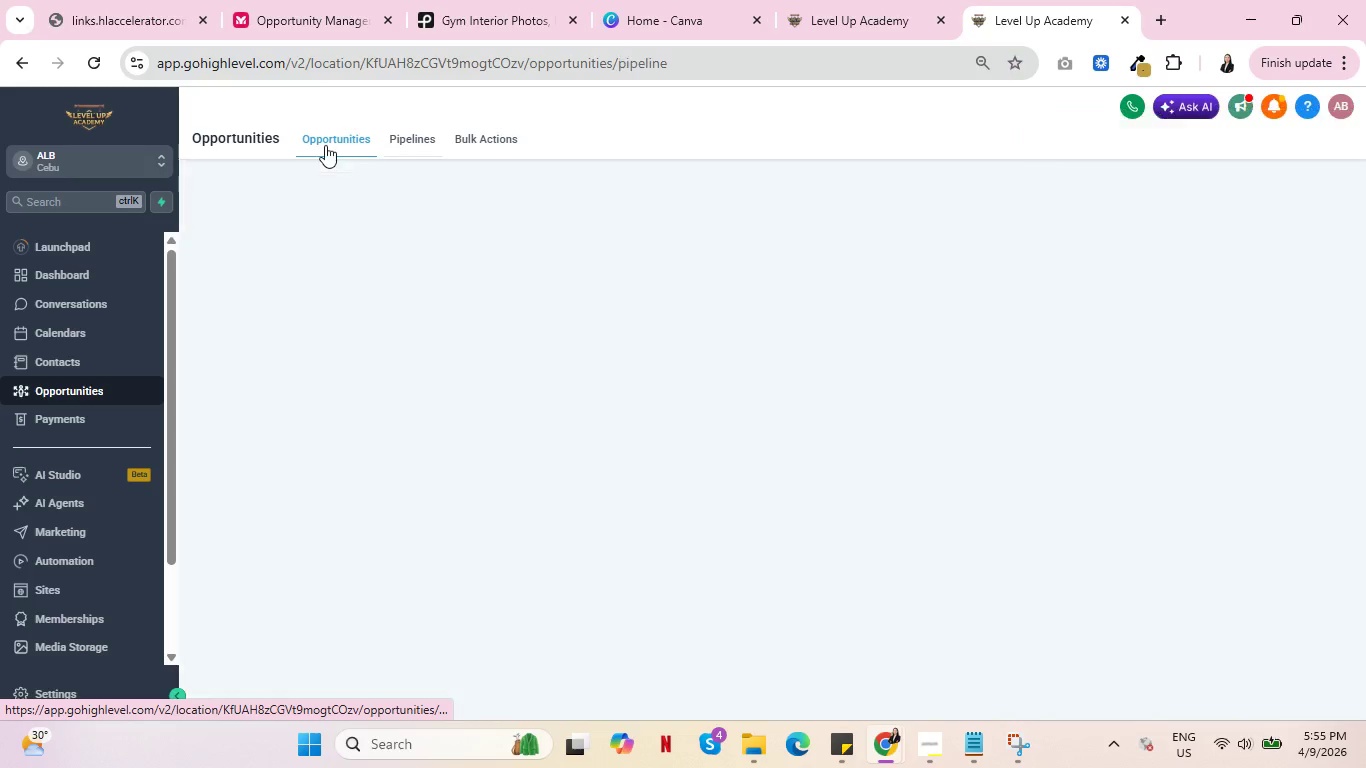 
left_click([318, 142])
 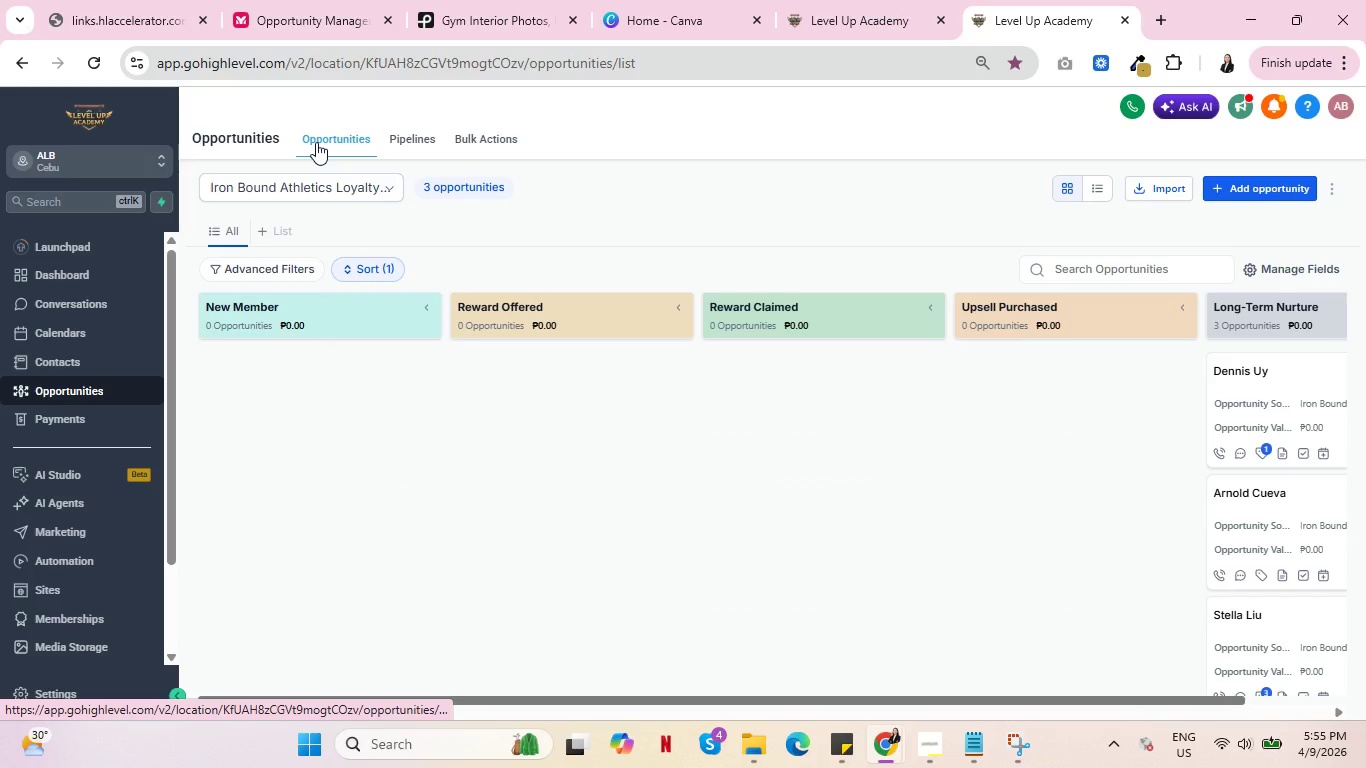 
left_click([415, 144])
 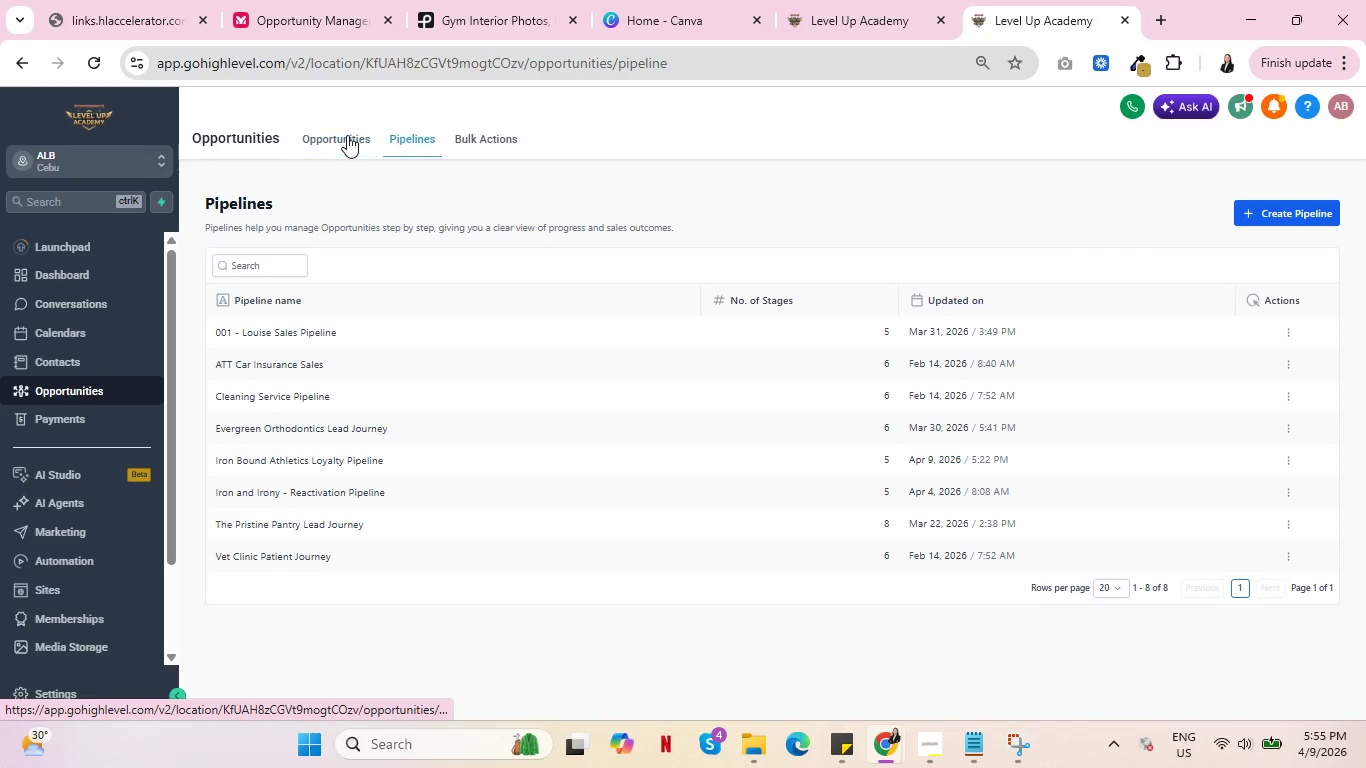 
left_click([347, 135])
 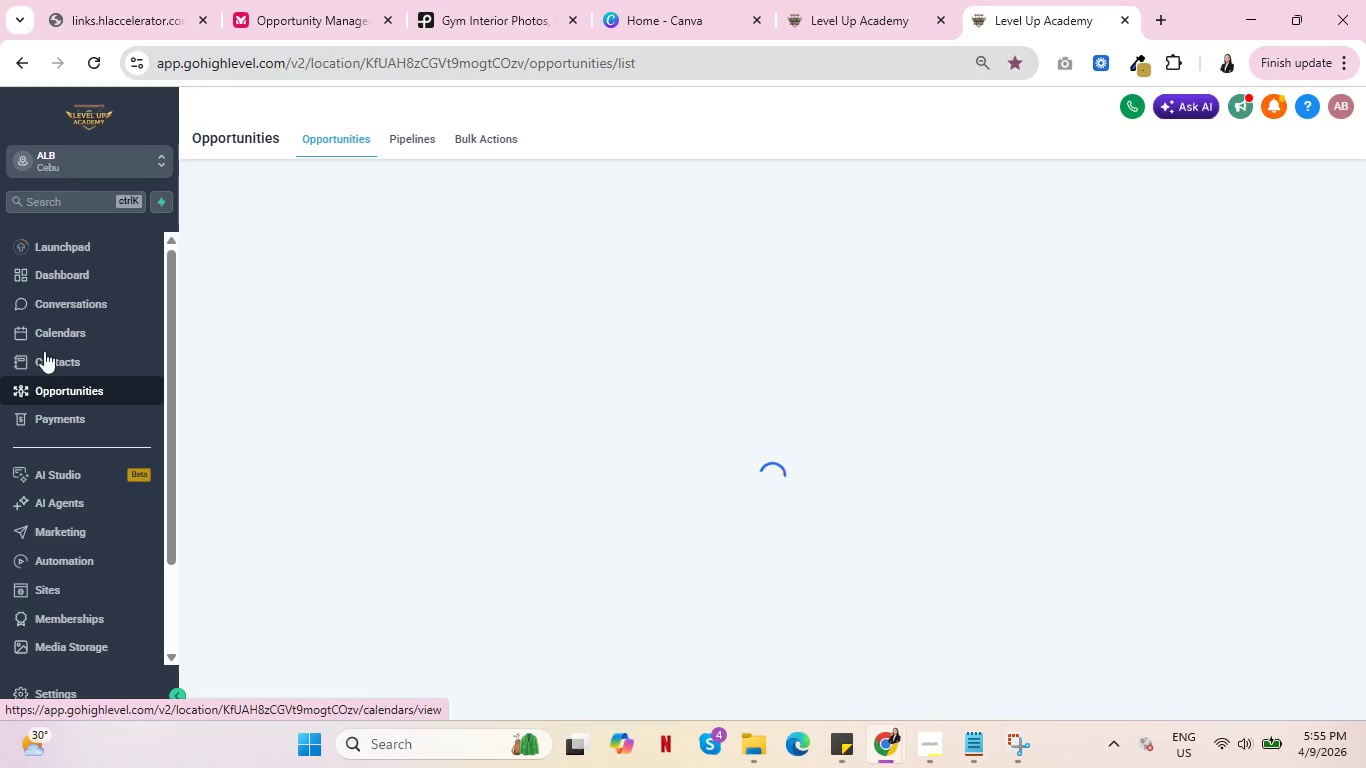 
left_click([40, 353])
 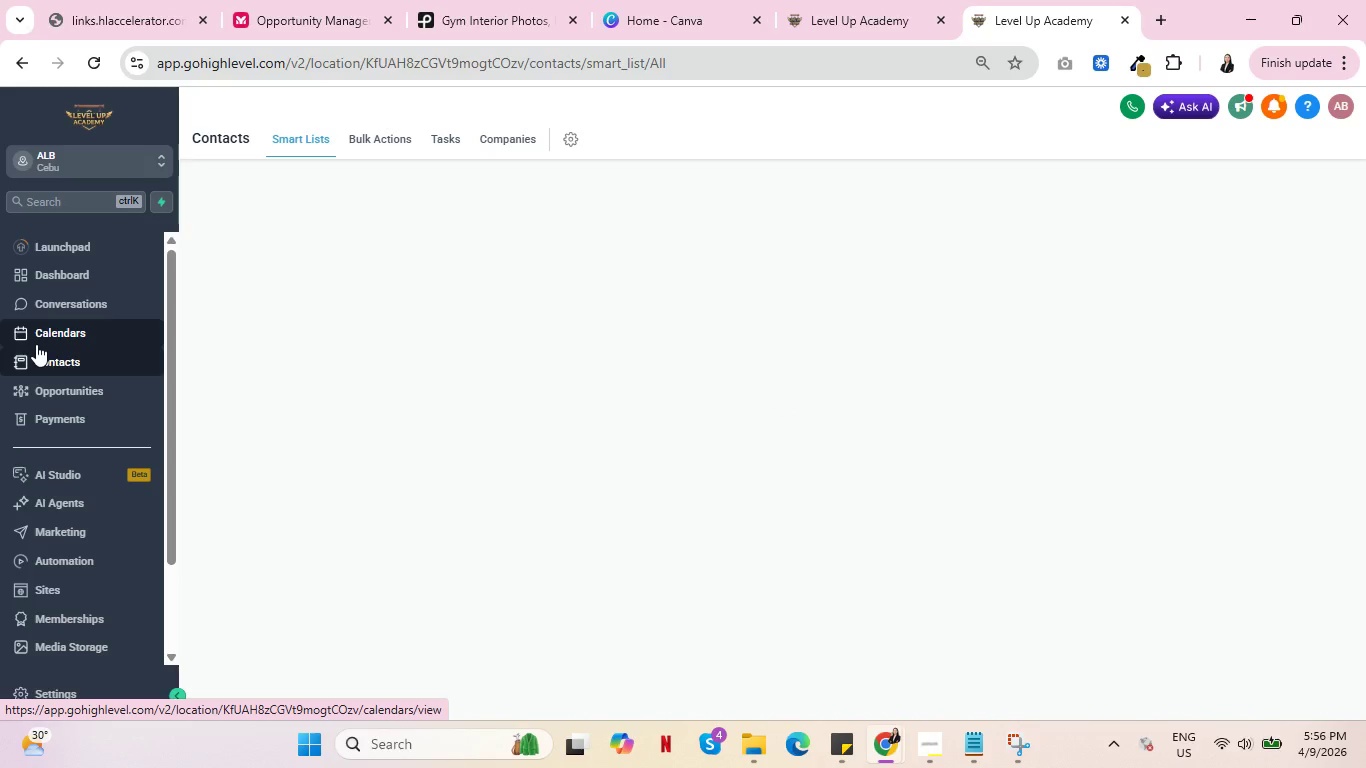 
wait(12.61)
 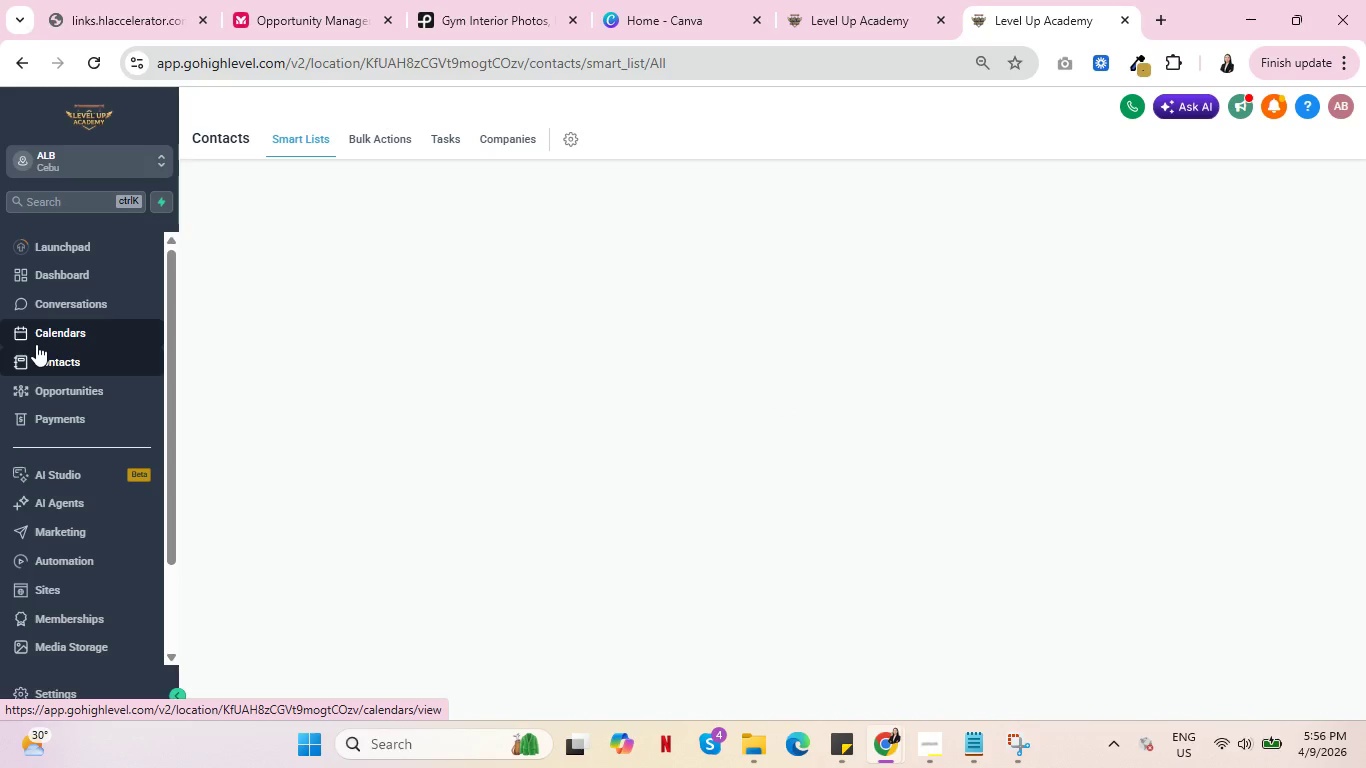 
left_click([284, 360])
 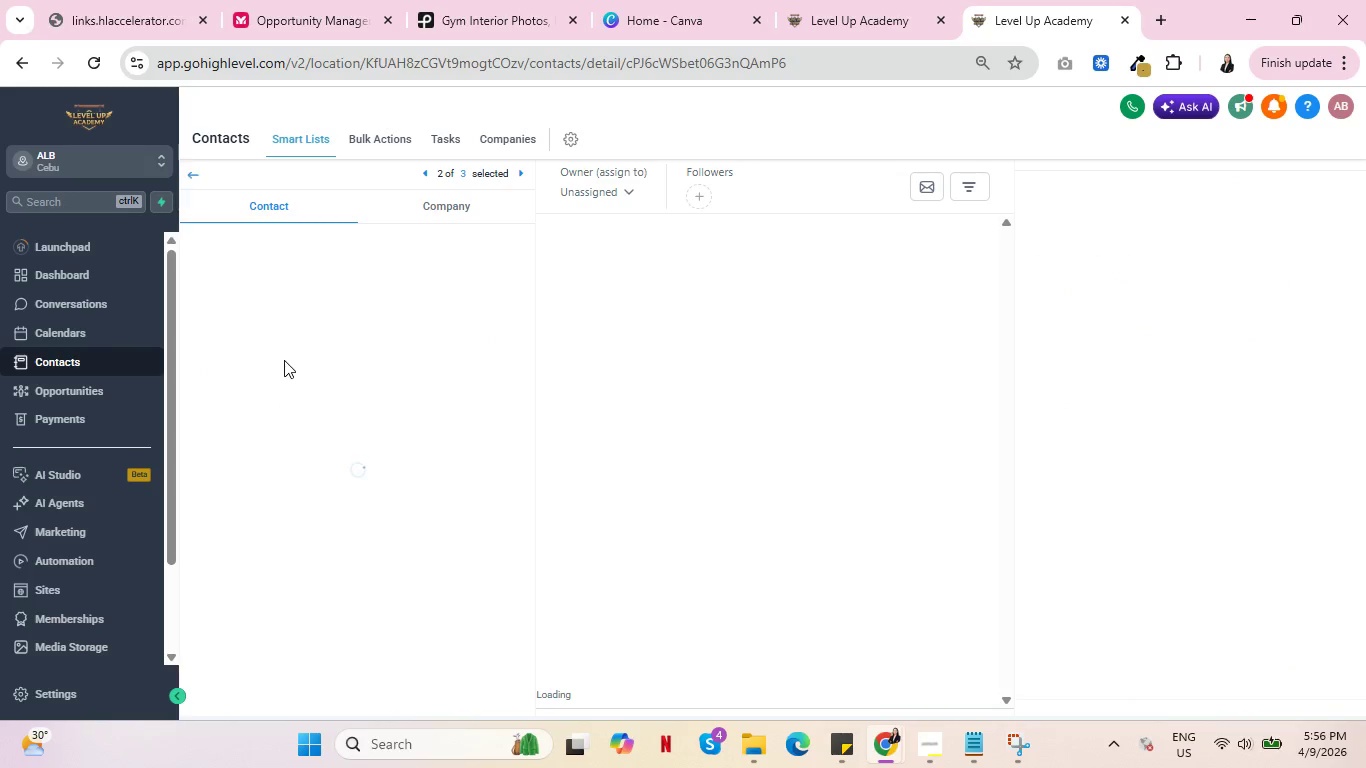 
scroll: coordinate [335, 413], scroll_direction: down, amount: 11.0
 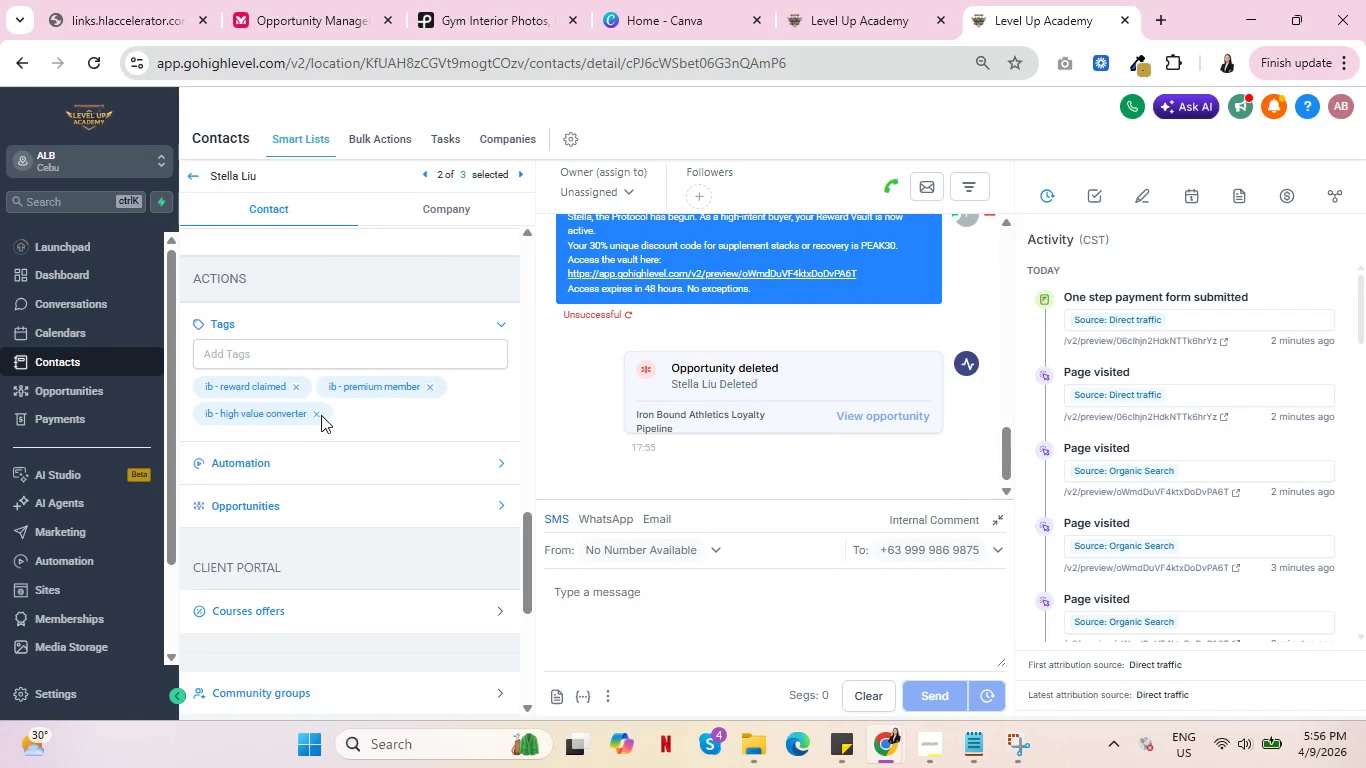 
left_click([316, 413])
 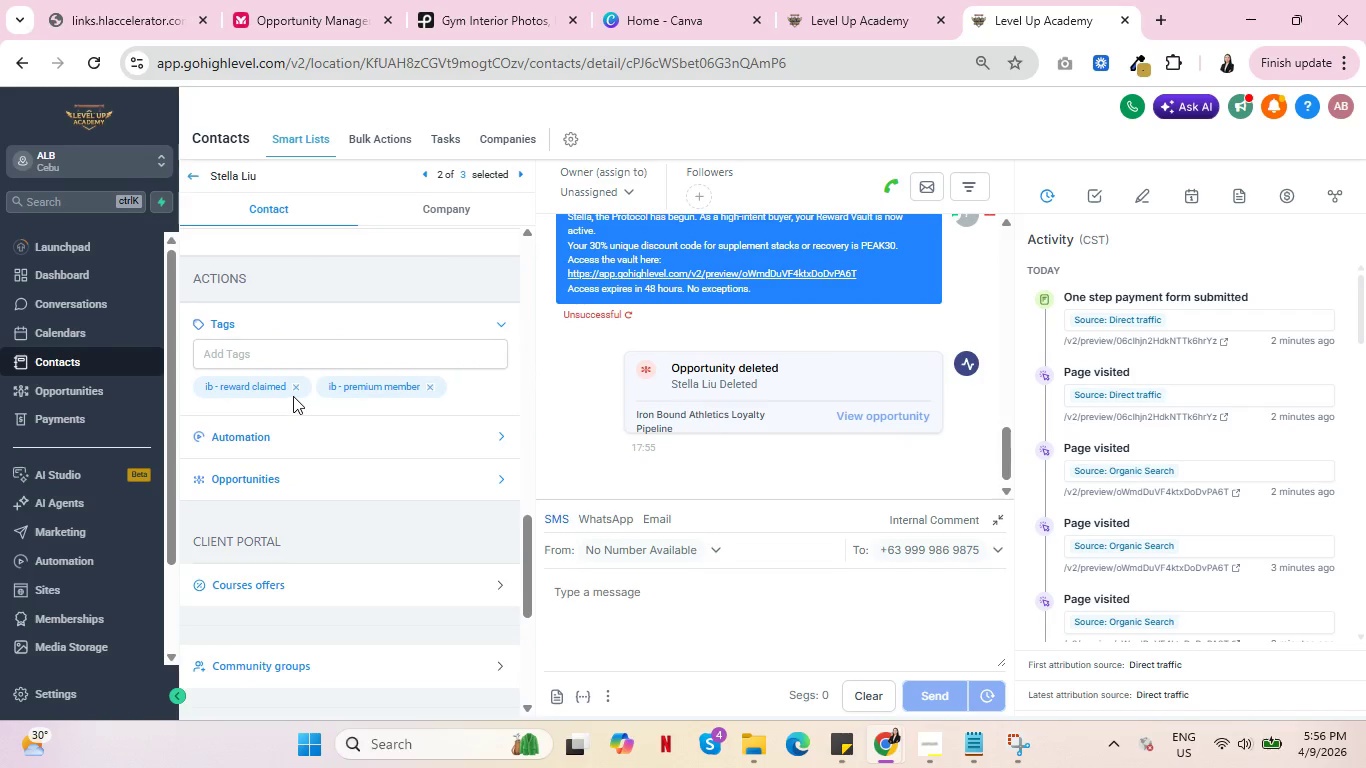 
left_click([297, 386])
 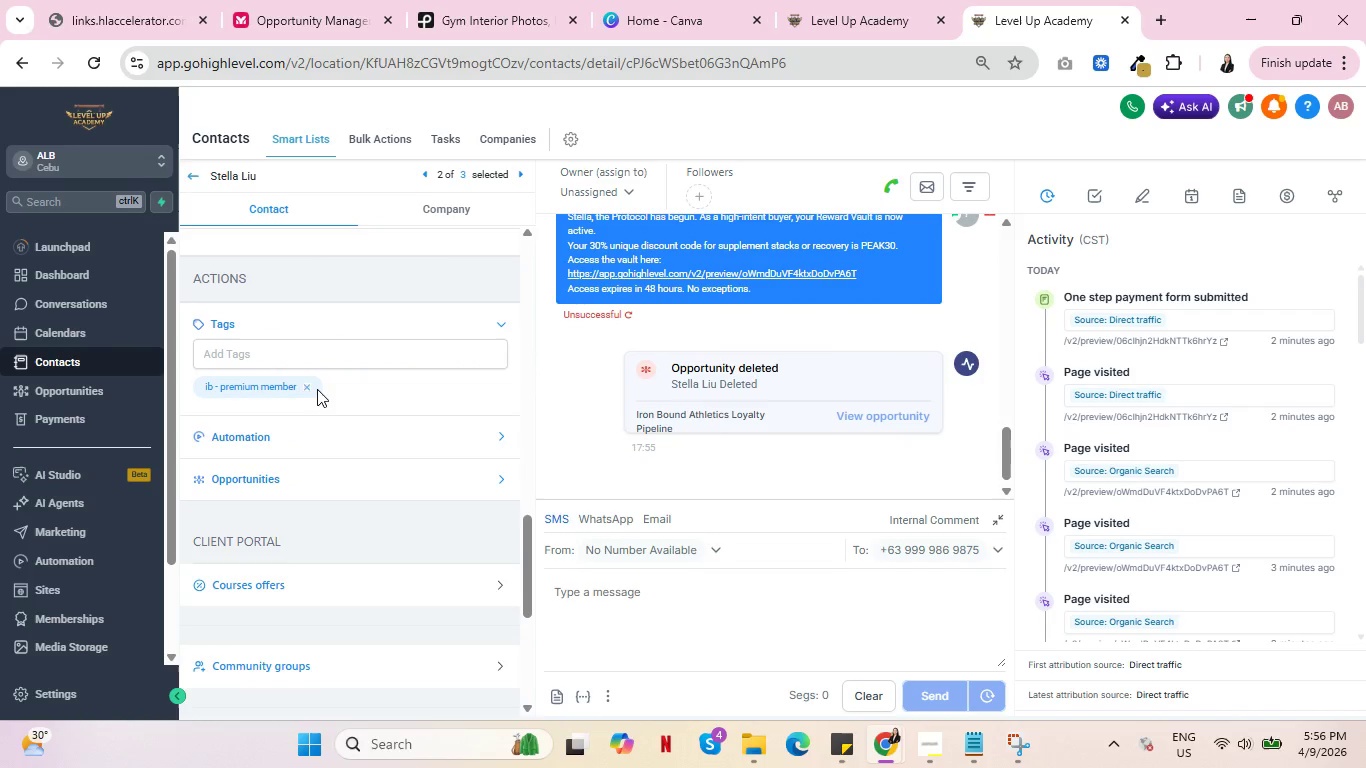 
left_click([305, 384])
 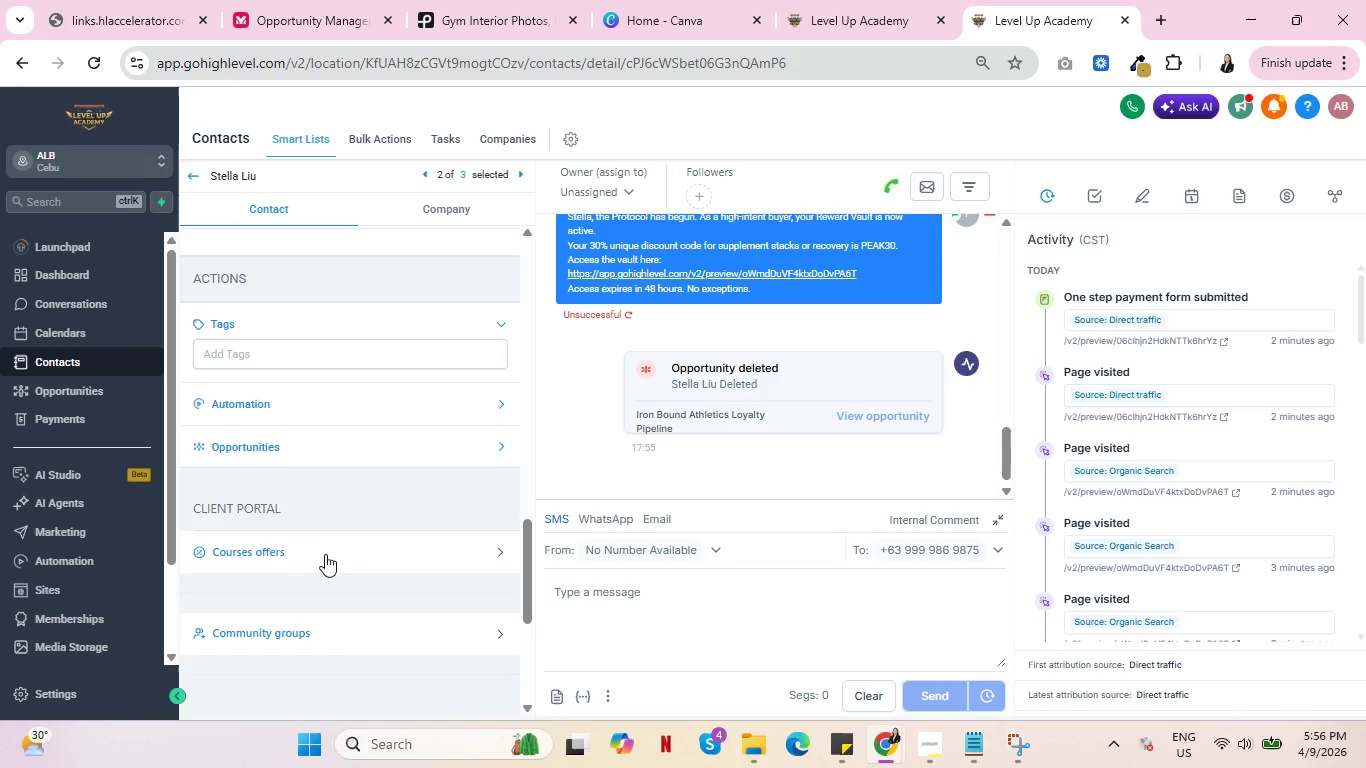 
scroll: coordinate [335, 556], scroll_direction: up, amount: 7.0
 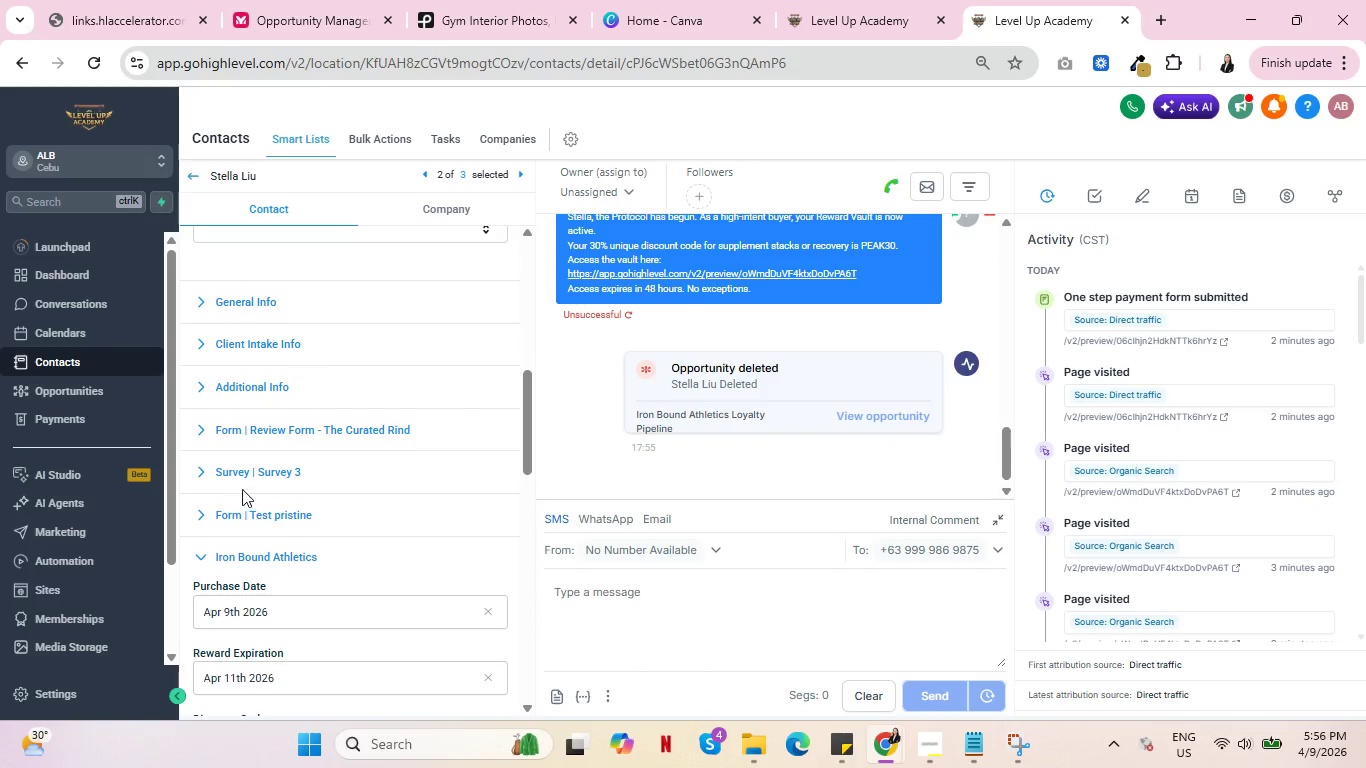 
left_click([196, 469])
 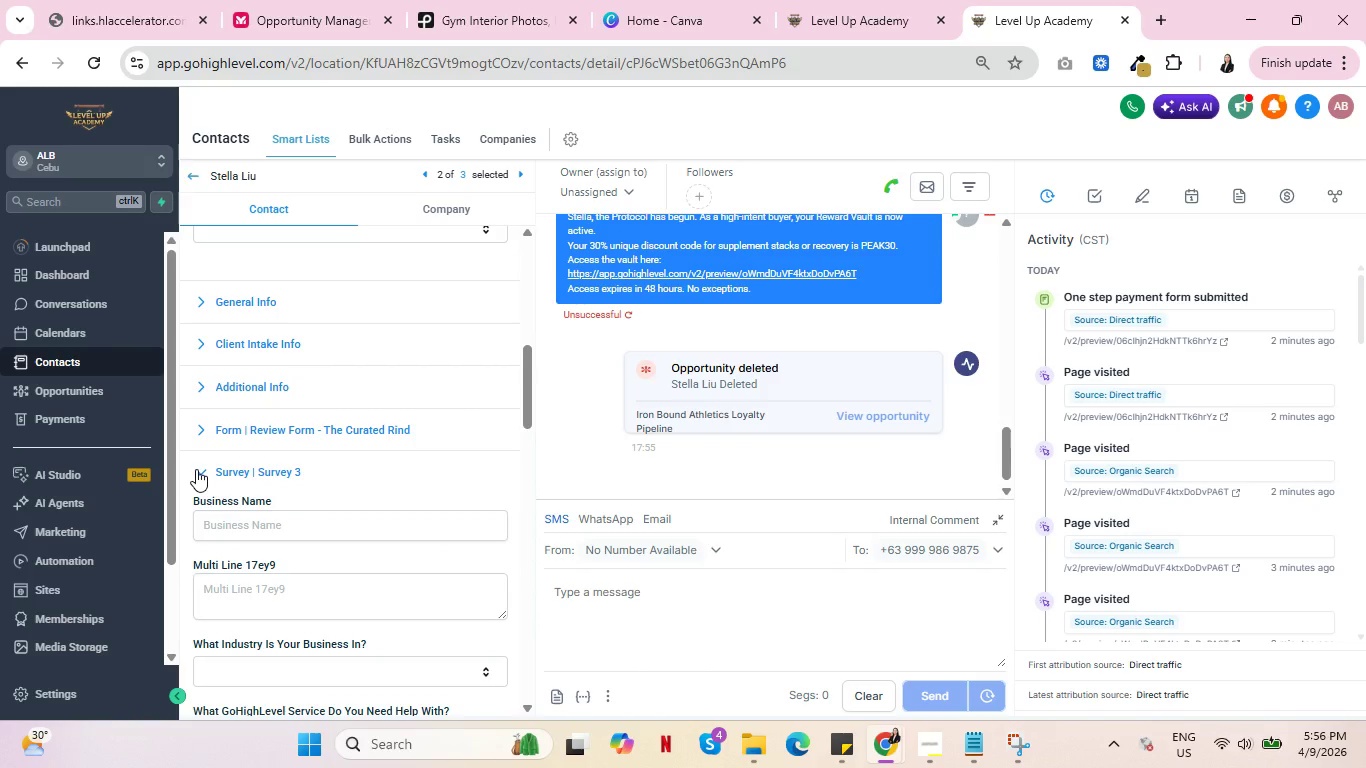 
scroll: coordinate [198, 471], scroll_direction: down, amount: 2.0
 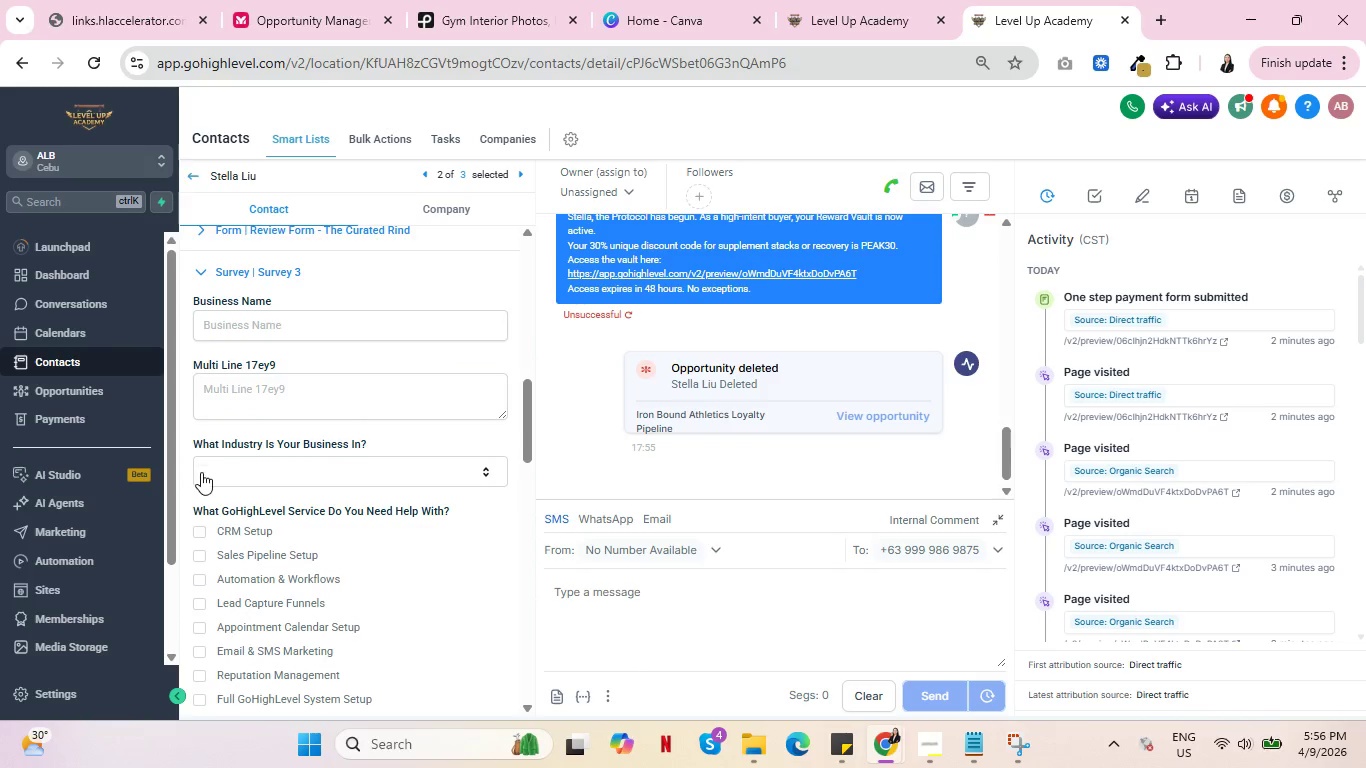 
scroll: coordinate [200, 472], scroll_direction: up, amount: 1.0
 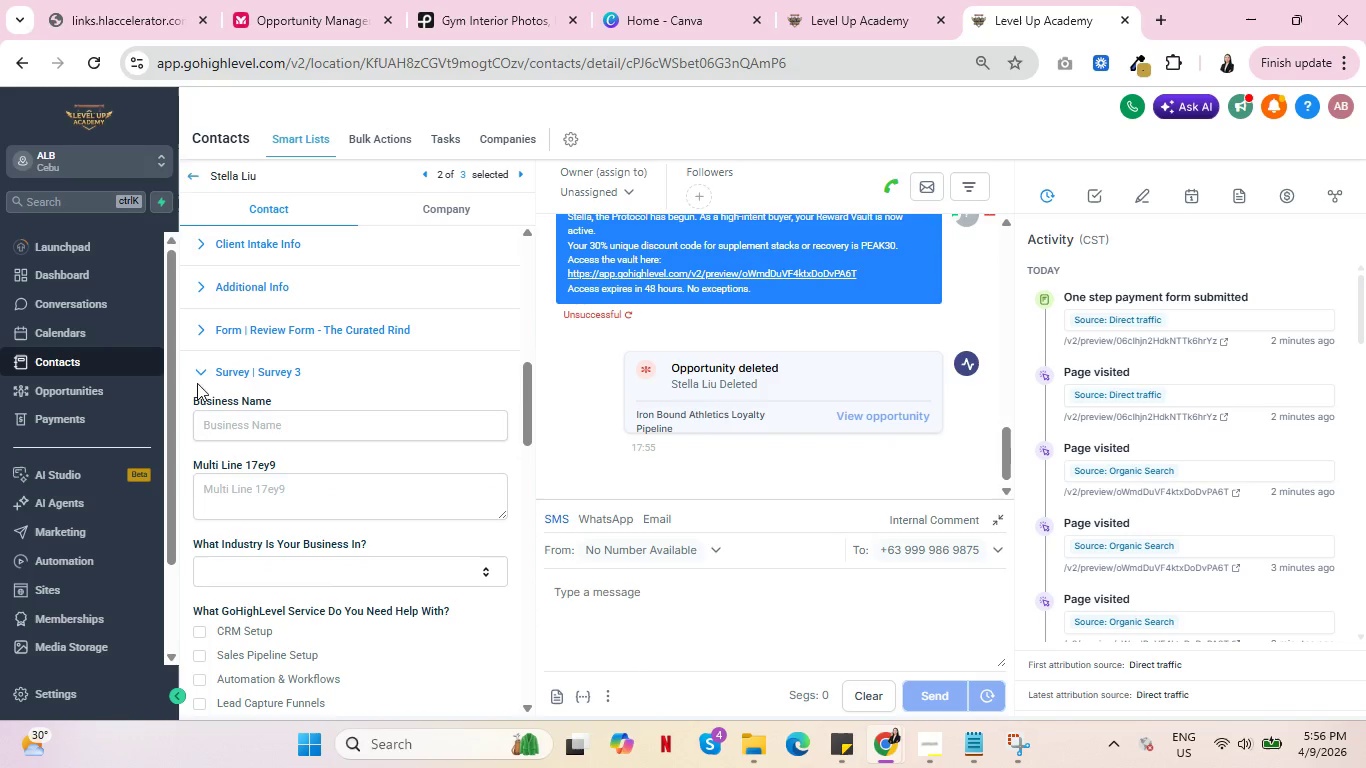 
left_click([204, 367])
 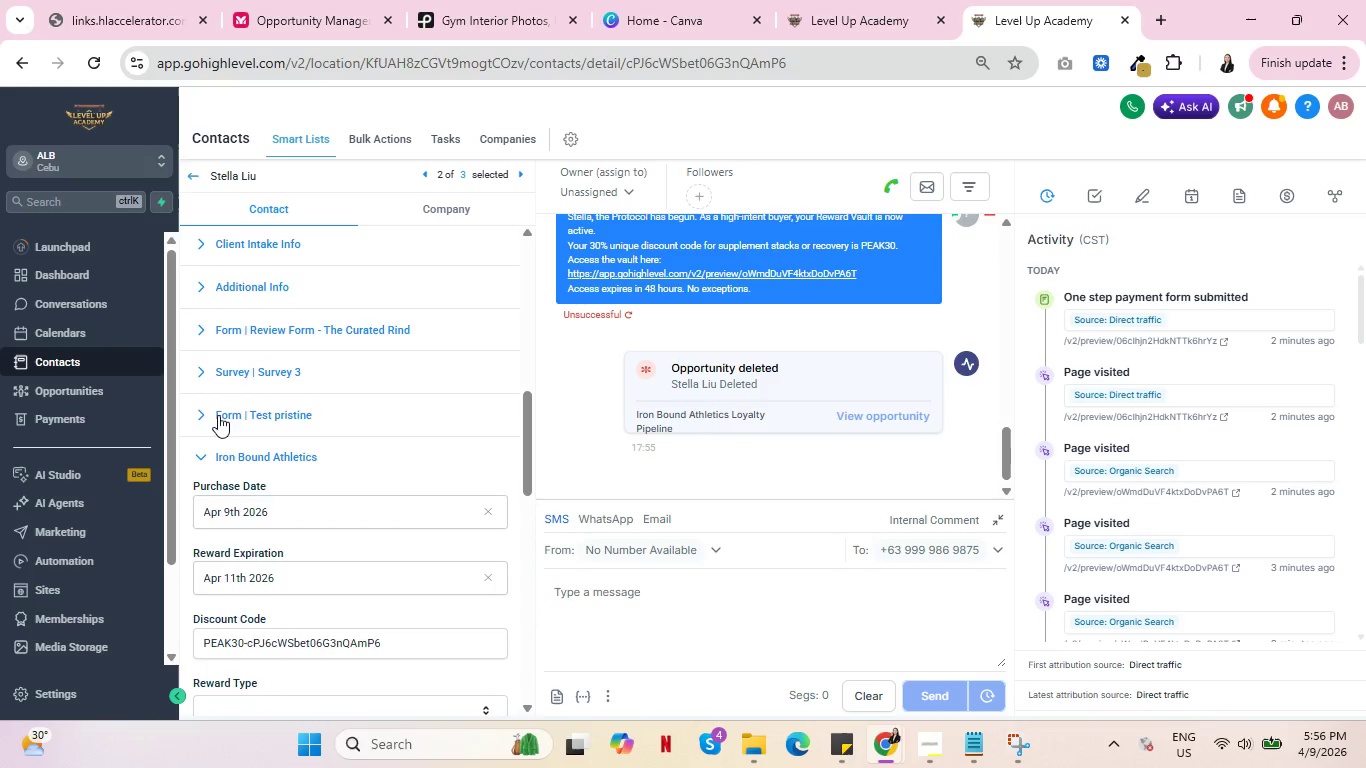 
scroll: coordinate [221, 417], scroll_direction: up, amount: 2.0
 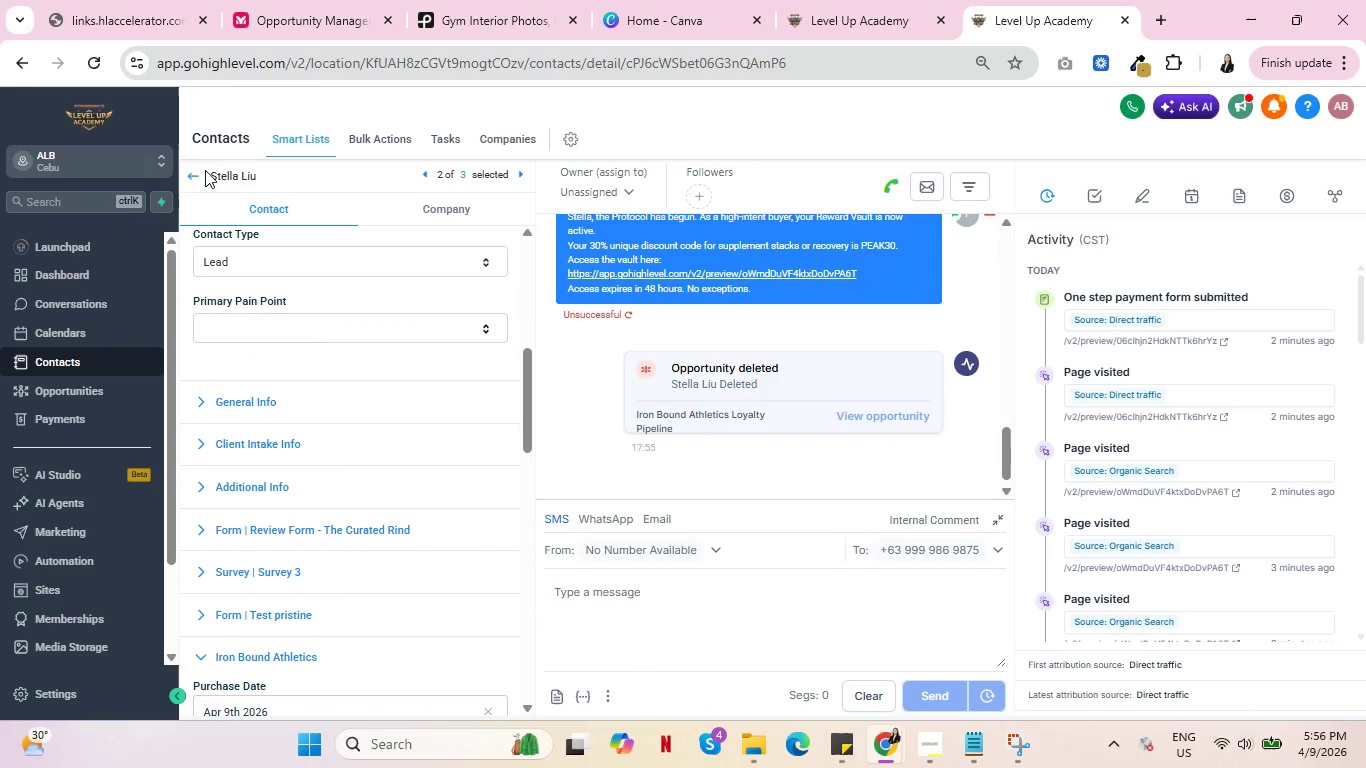 
left_click([194, 173])
 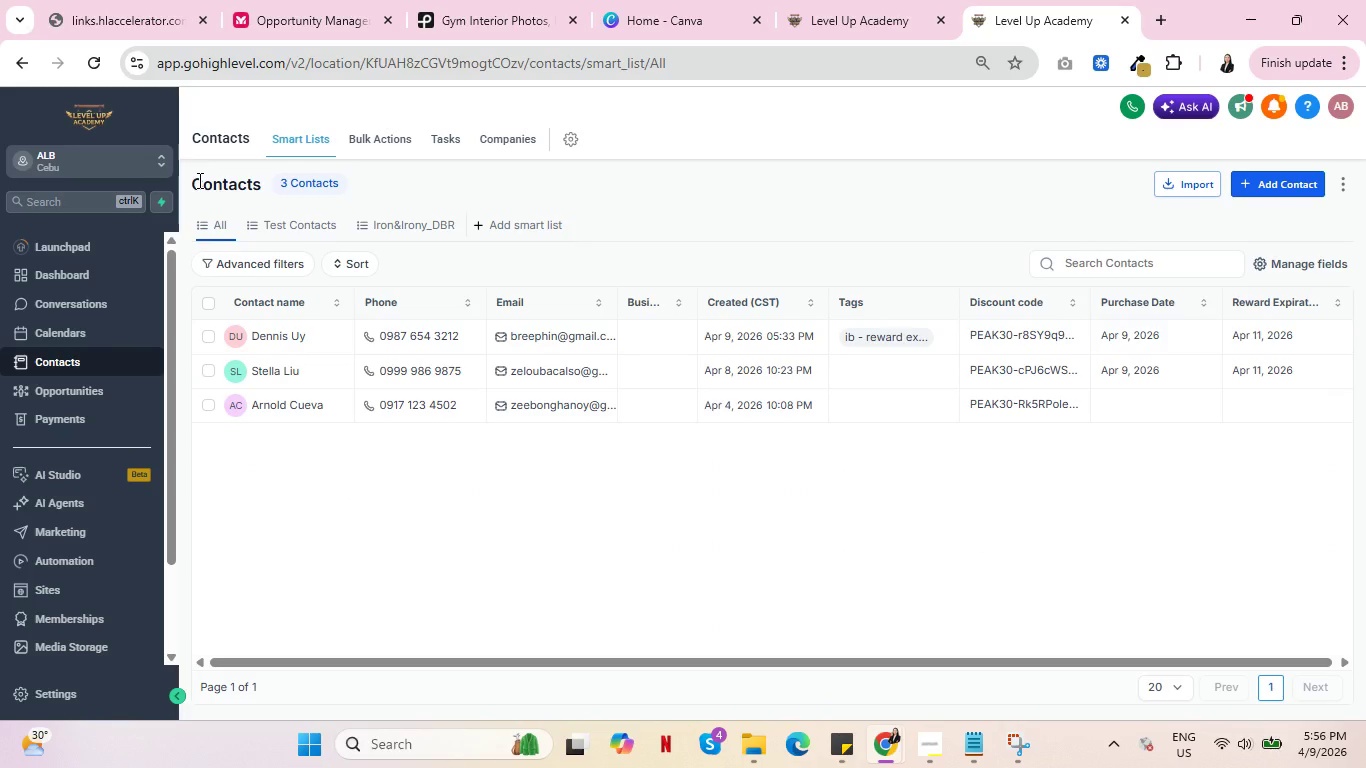 
left_click([267, 334])
 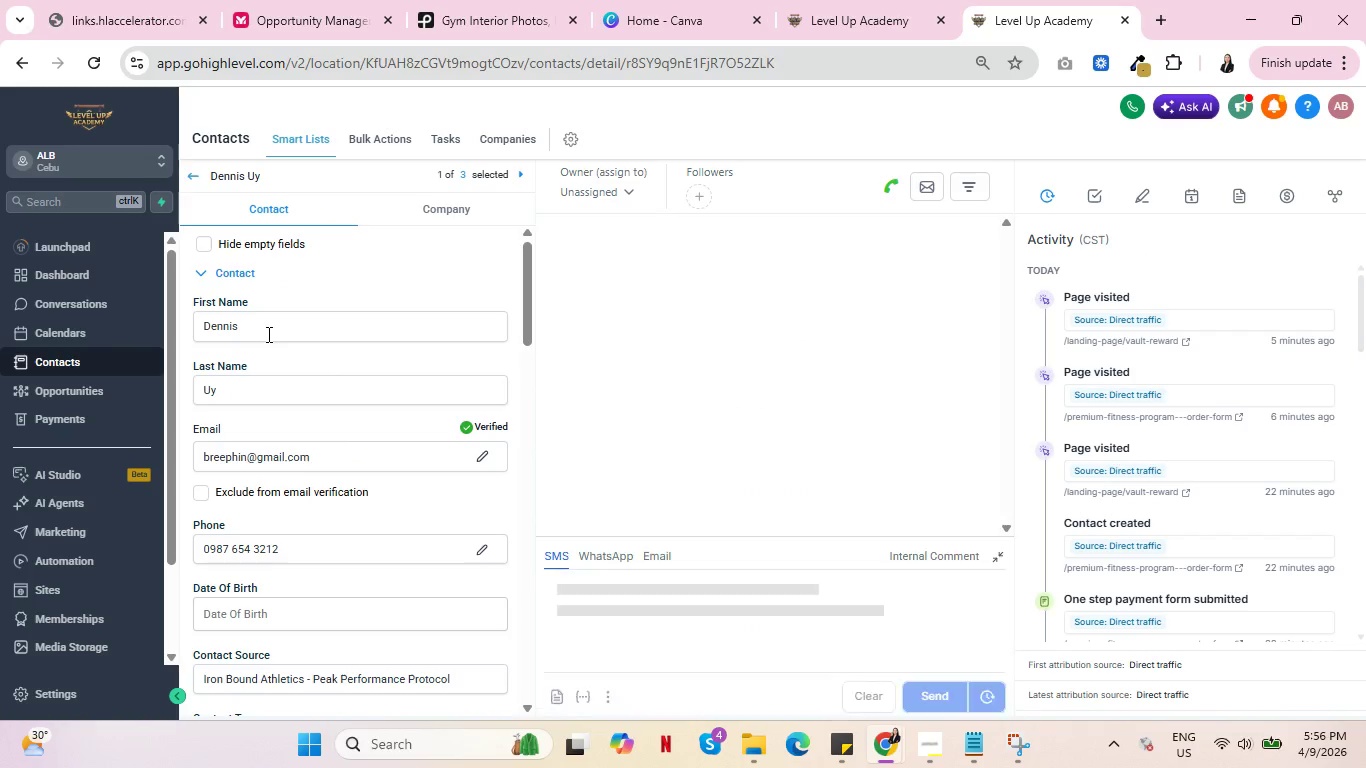 
scroll: coordinate [340, 457], scroll_direction: down, amount: 12.0
 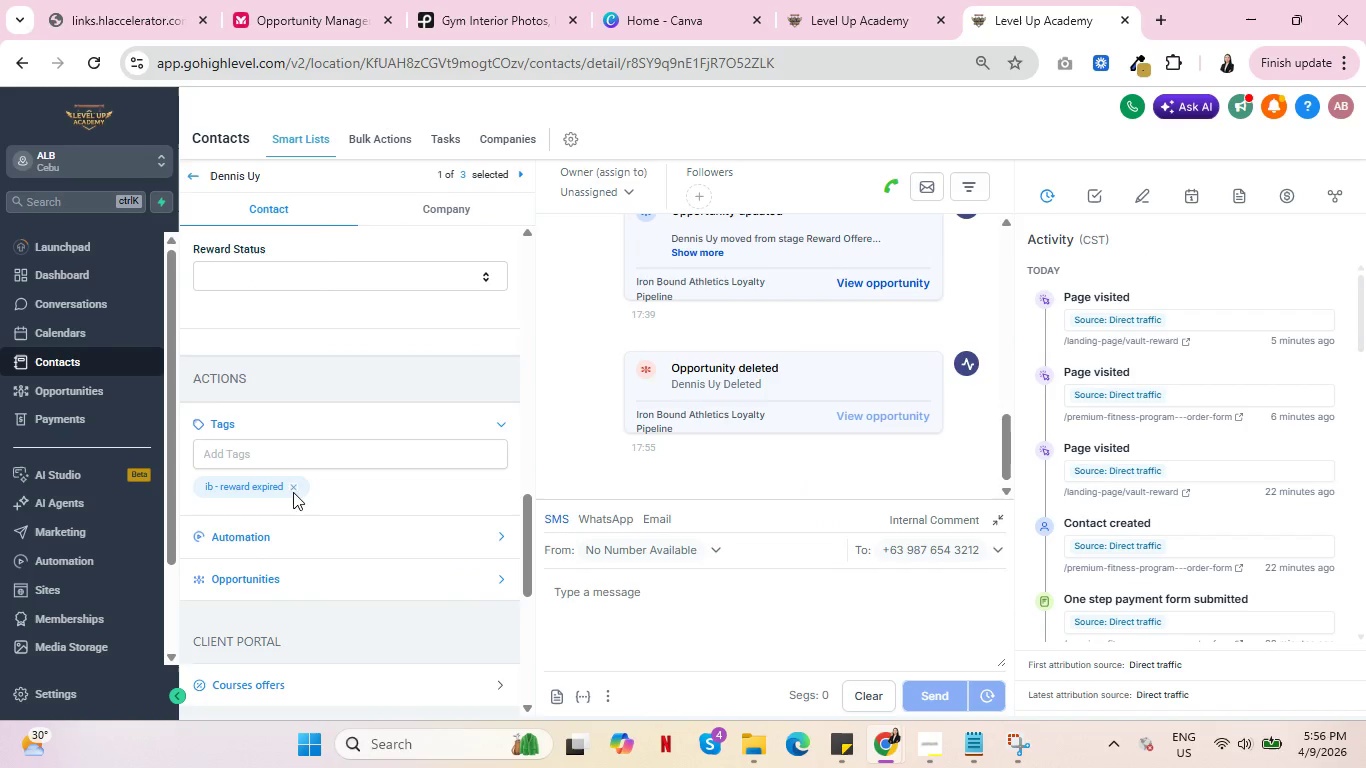 
left_click([291, 485])
 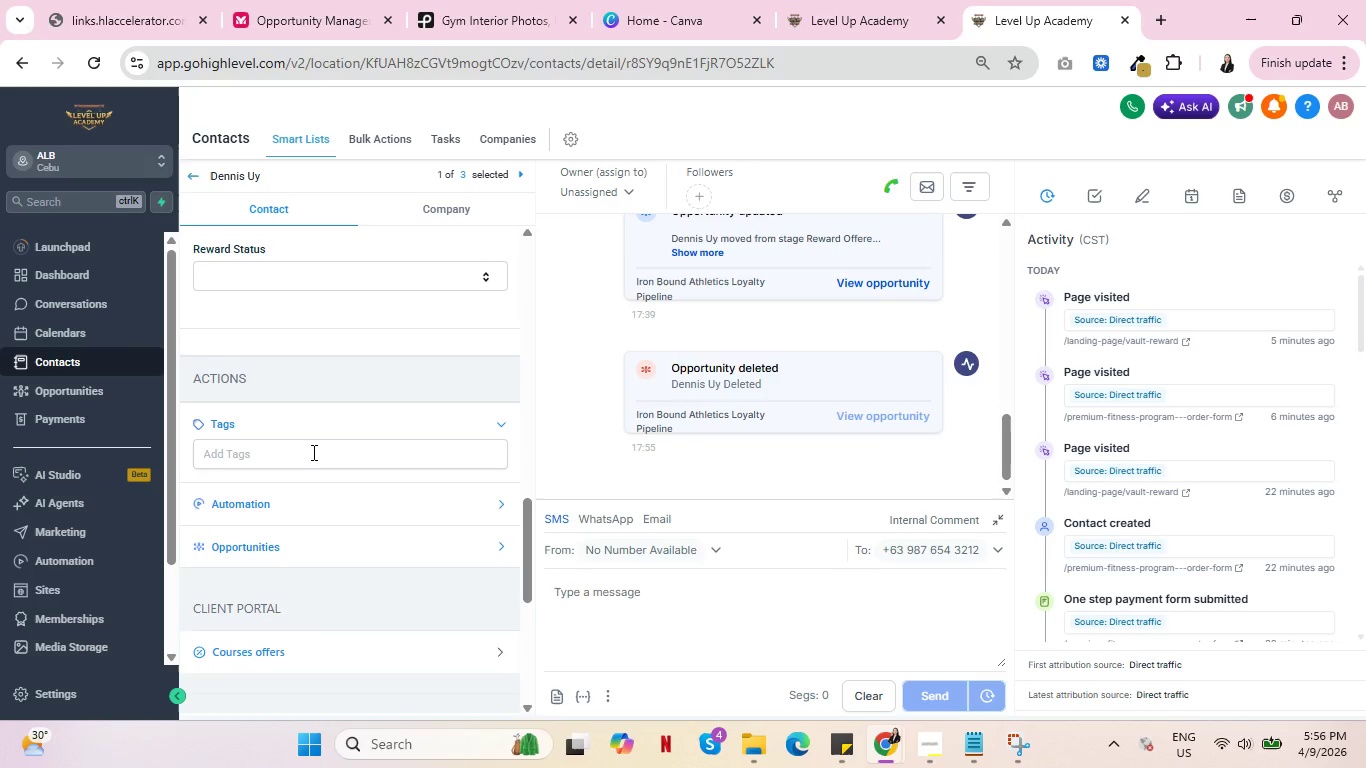 
scroll: coordinate [326, 452], scroll_direction: up, amount: 17.0
 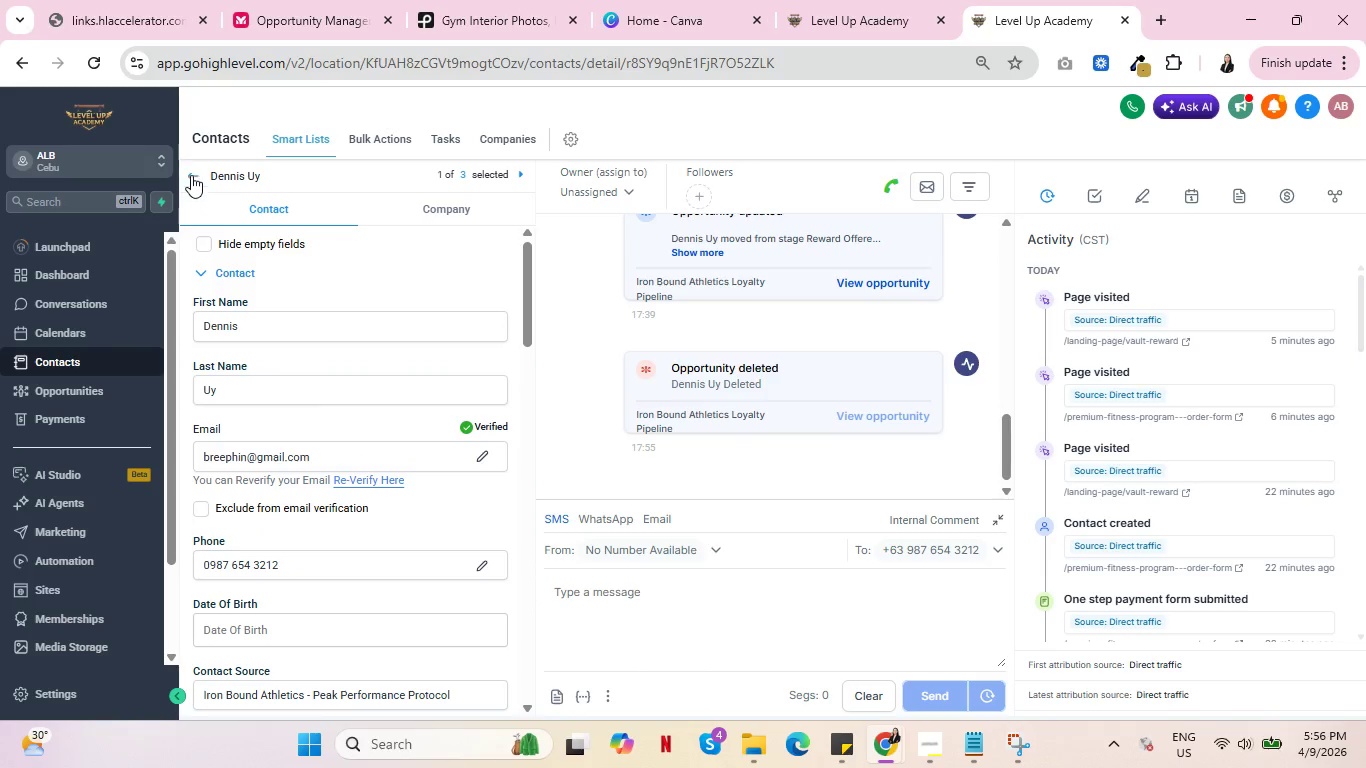 
left_click([192, 174])
 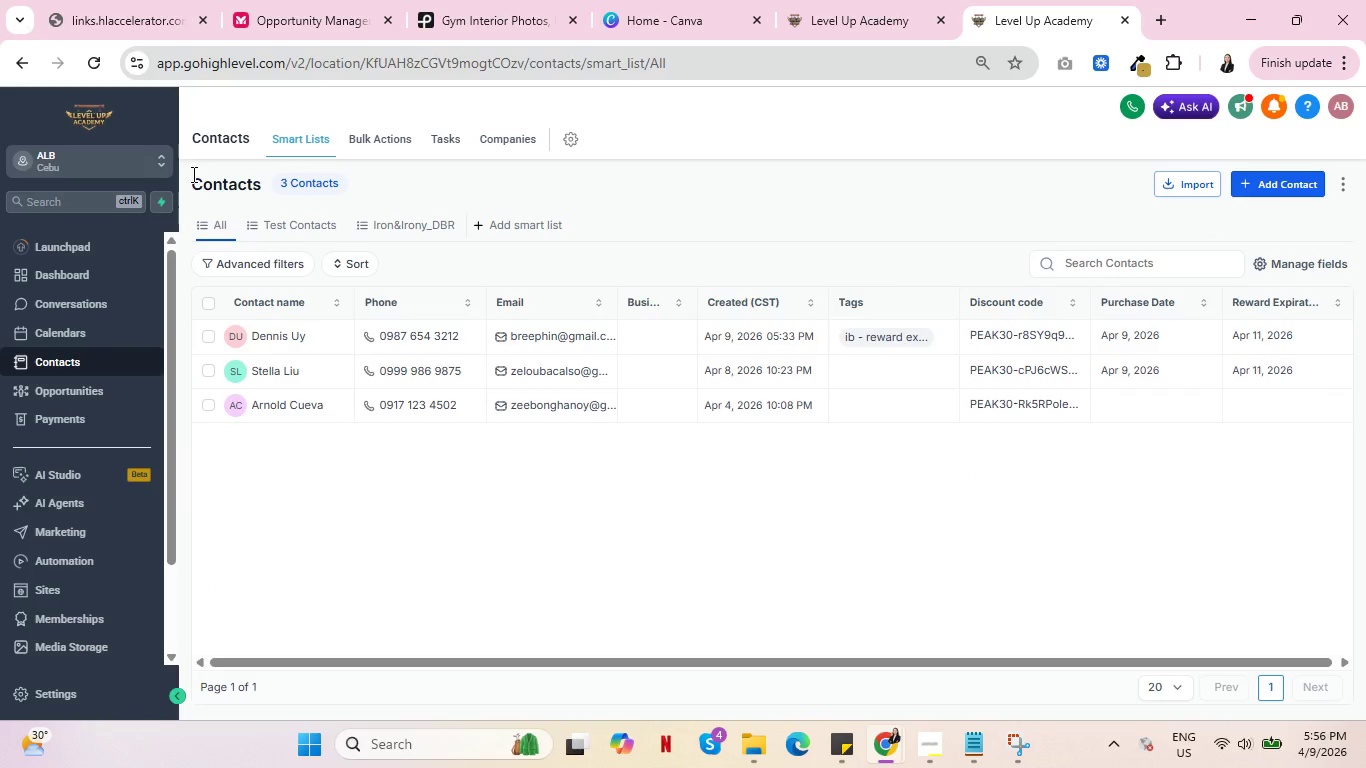 
left_click([374, 142])
 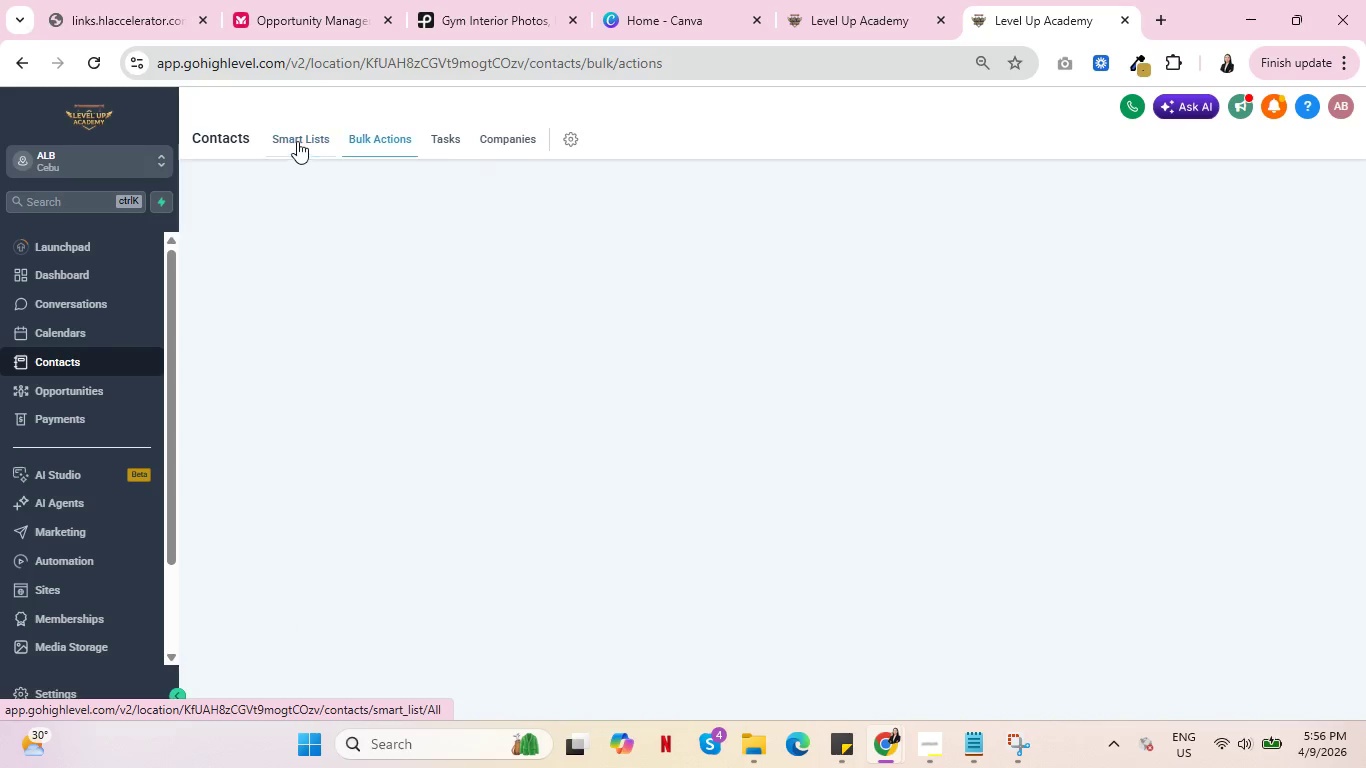 
left_click([294, 139])
 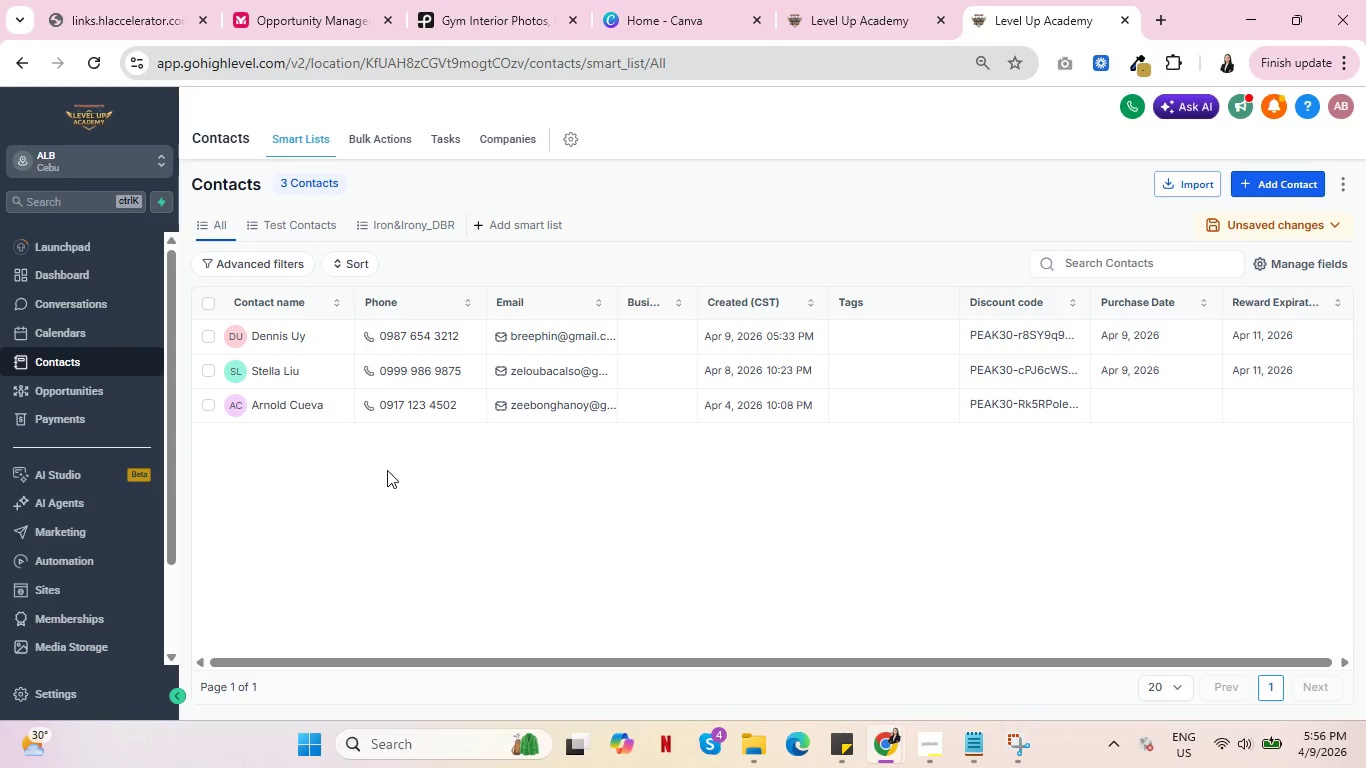 
wait(7.86)
 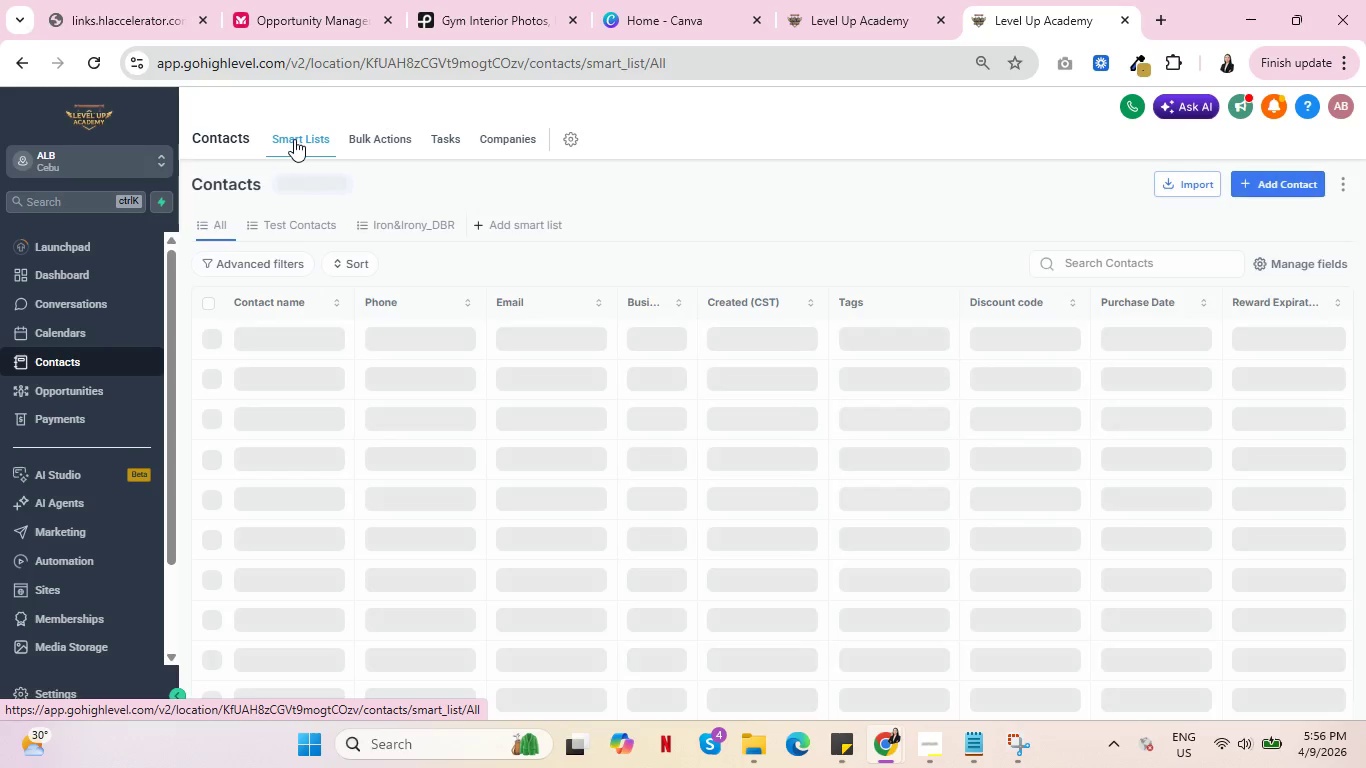 
left_click([58, 529])
 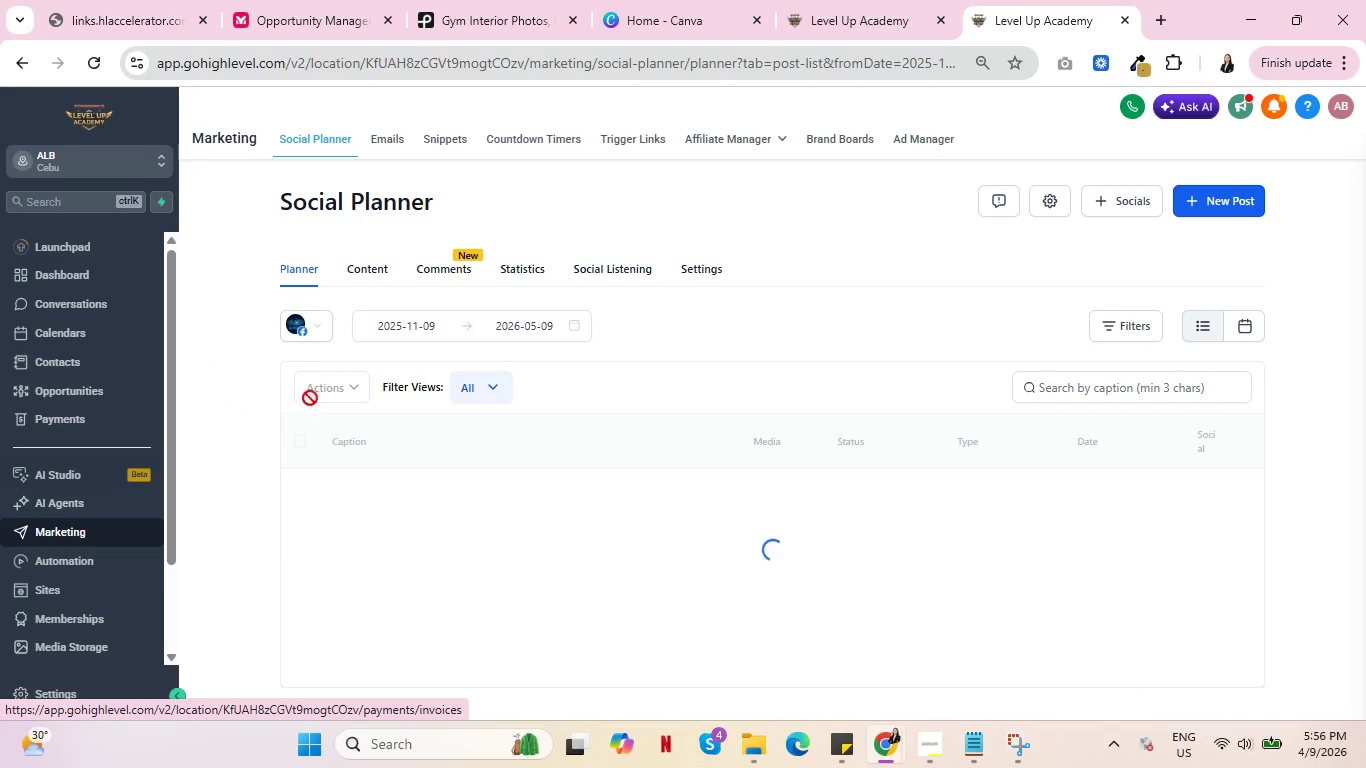 
left_click([395, 138])
 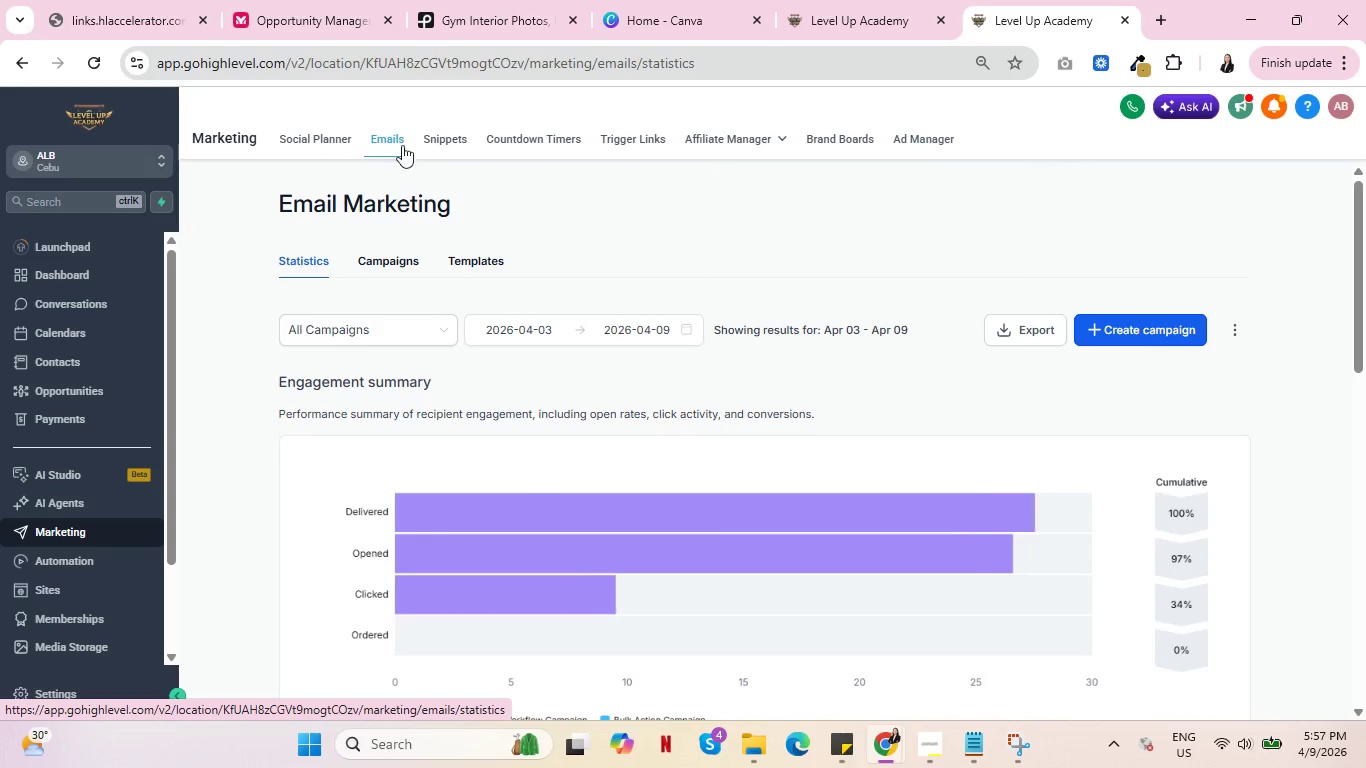 
wait(10.84)
 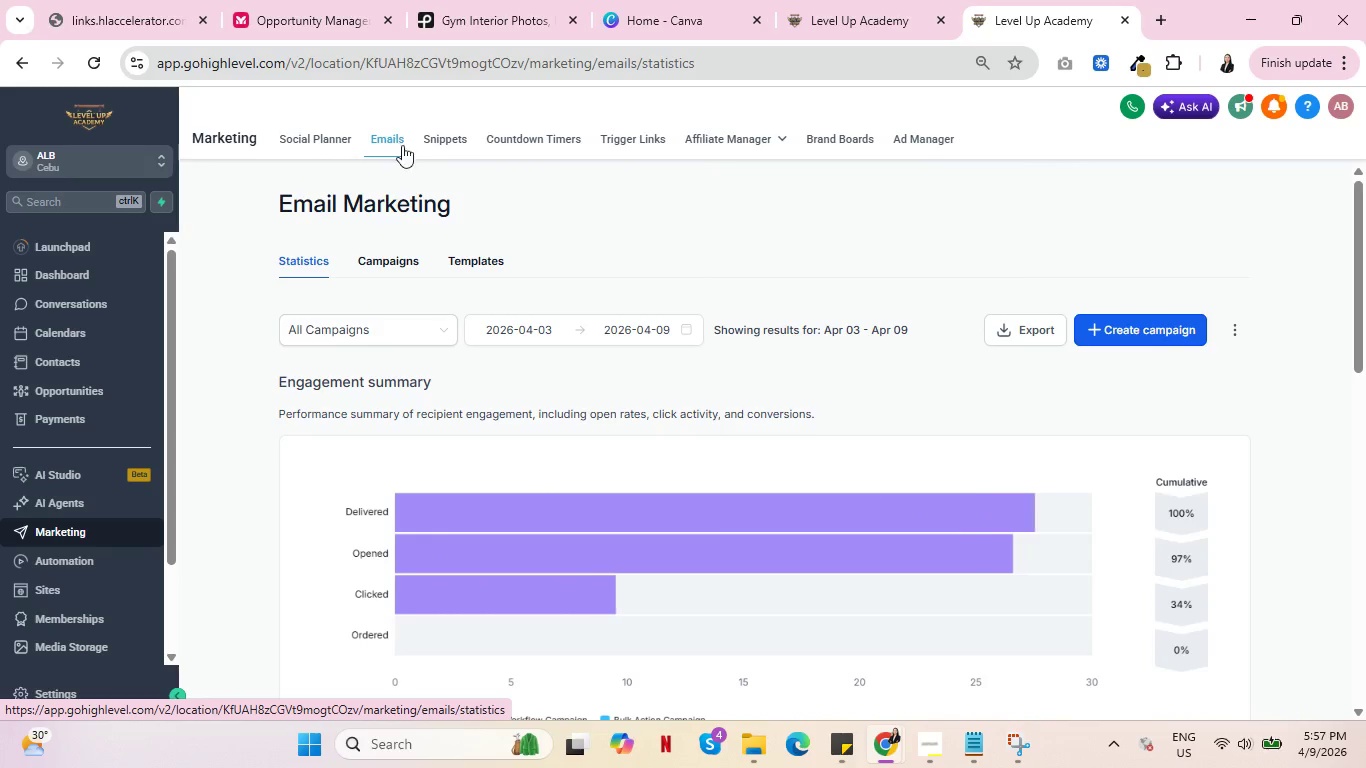 
left_click([463, 260])
 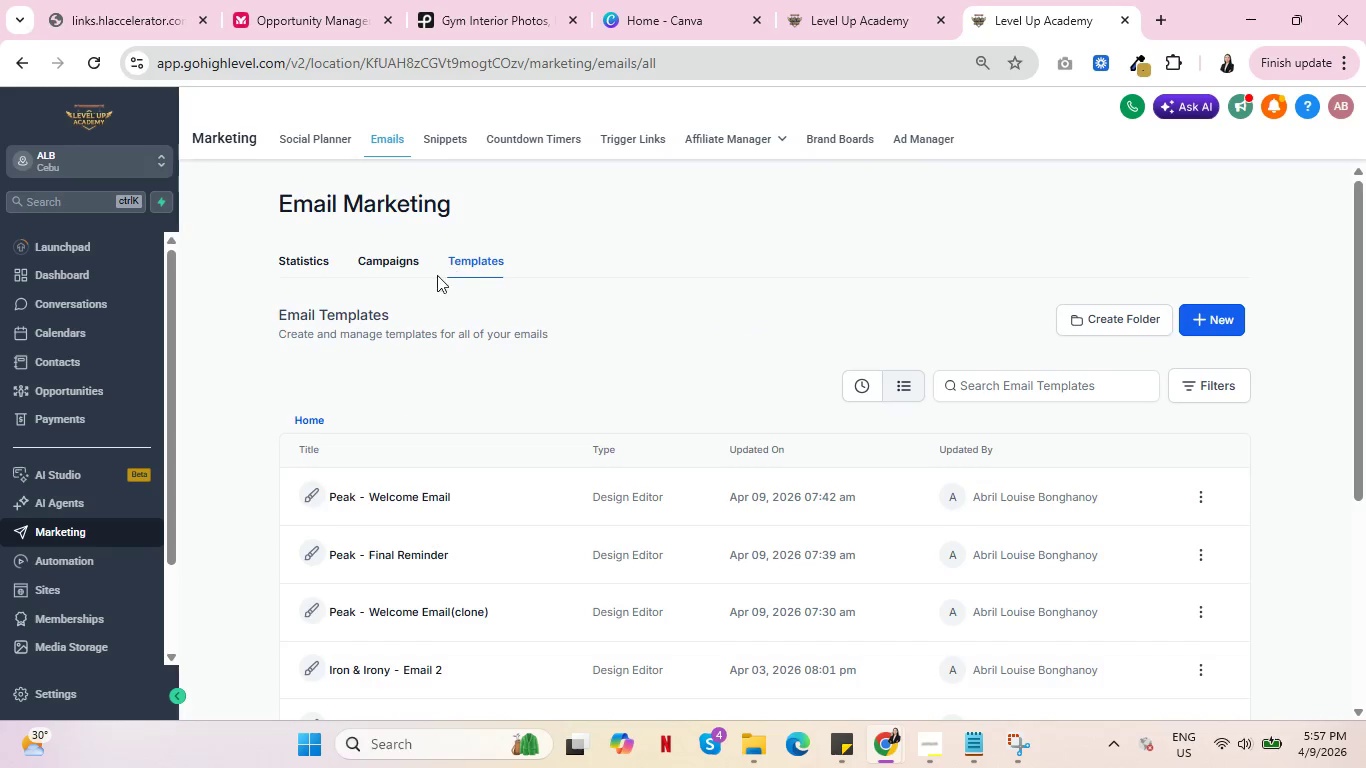 
scroll: coordinate [644, 514], scroll_direction: down, amount: 1.0
 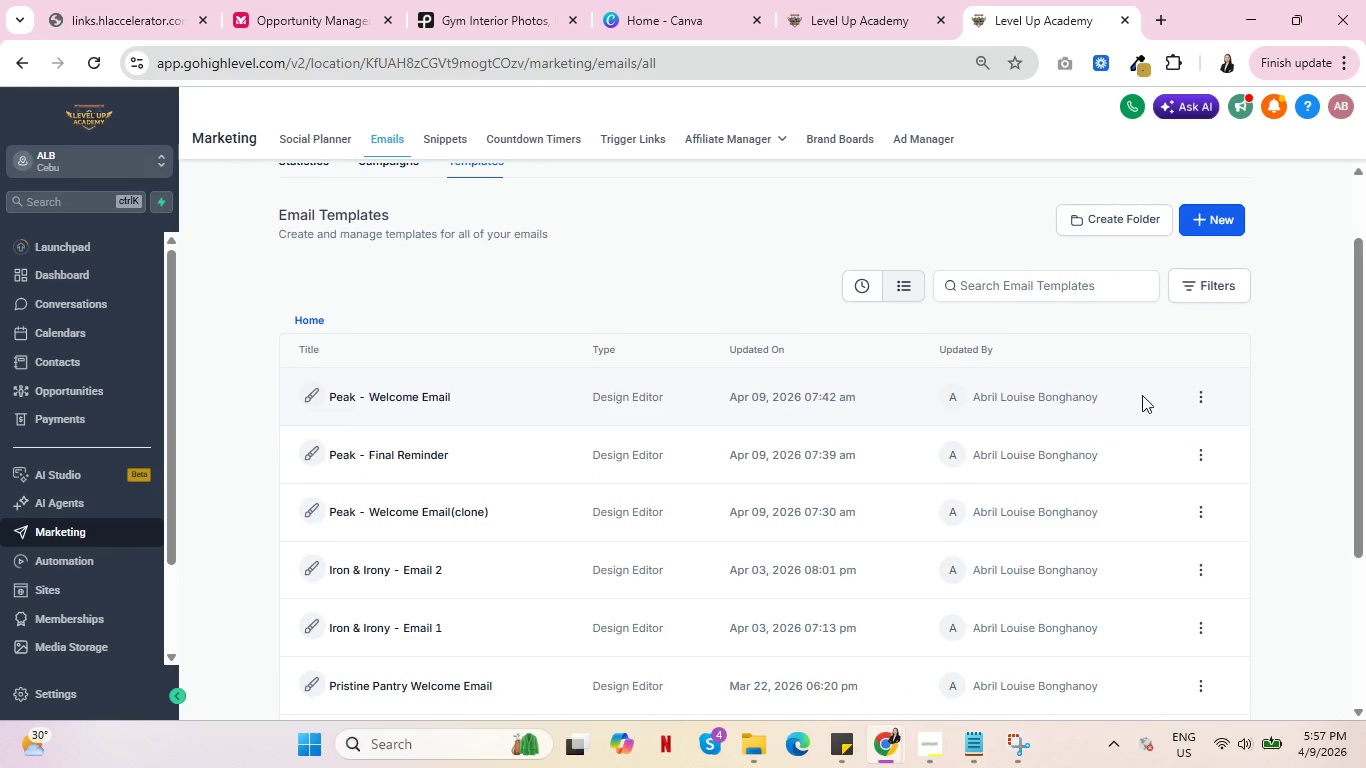 
left_click([1199, 394])
 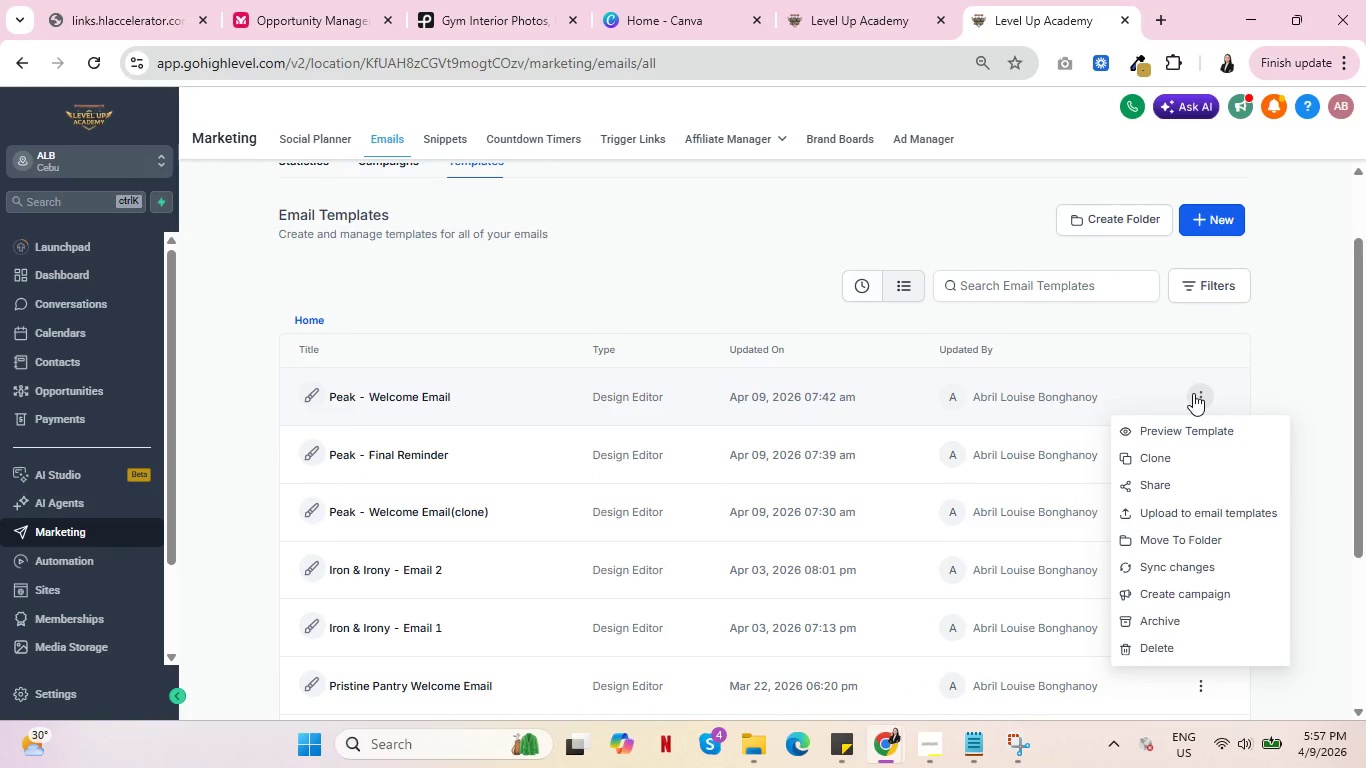 
left_click([1171, 560])
 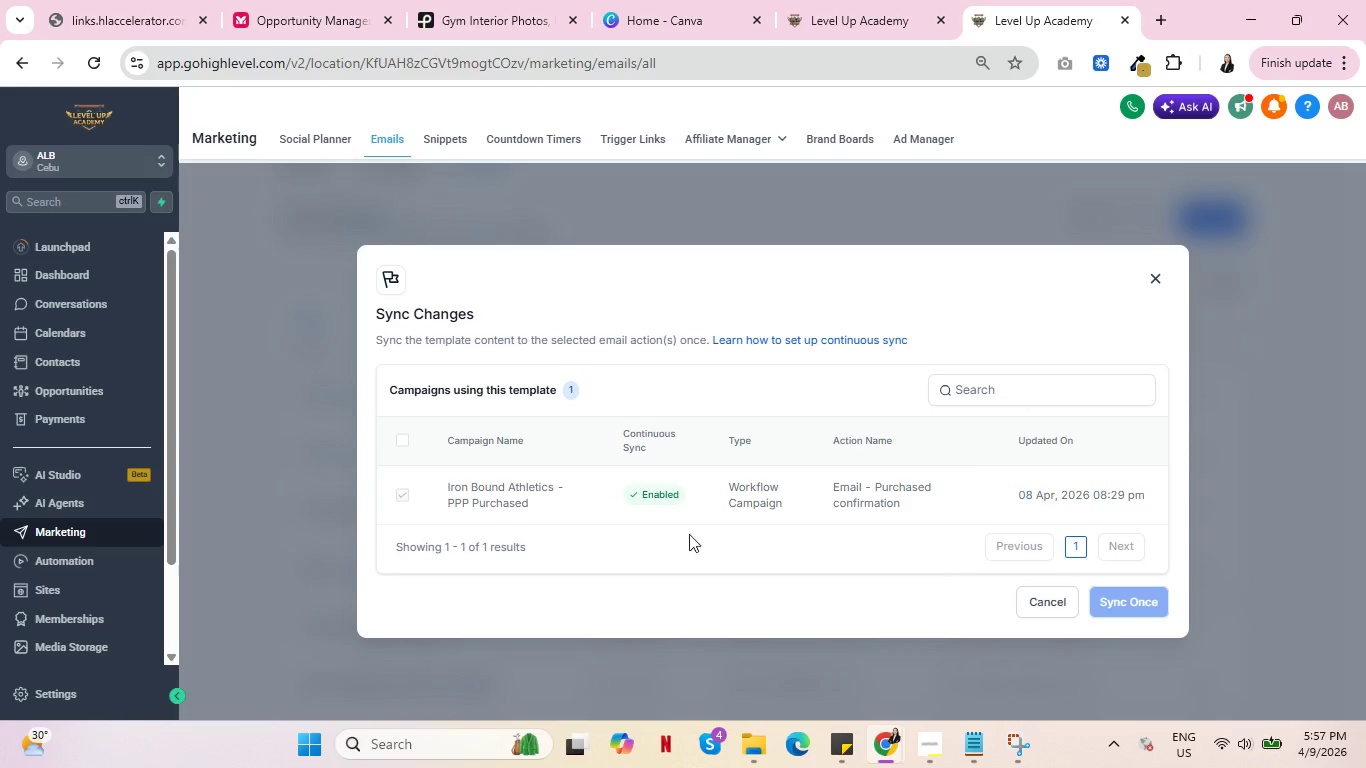 
left_click([401, 439])
 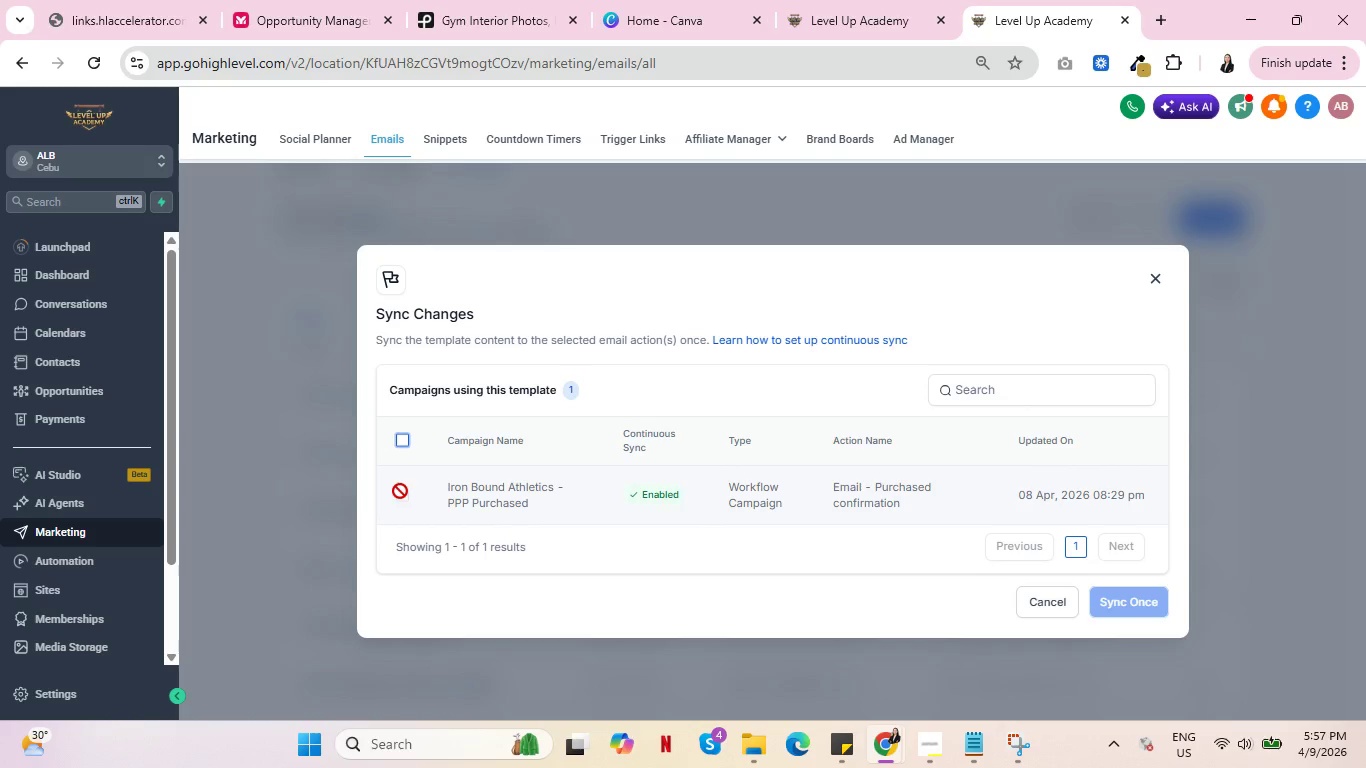 
left_click([397, 441])
 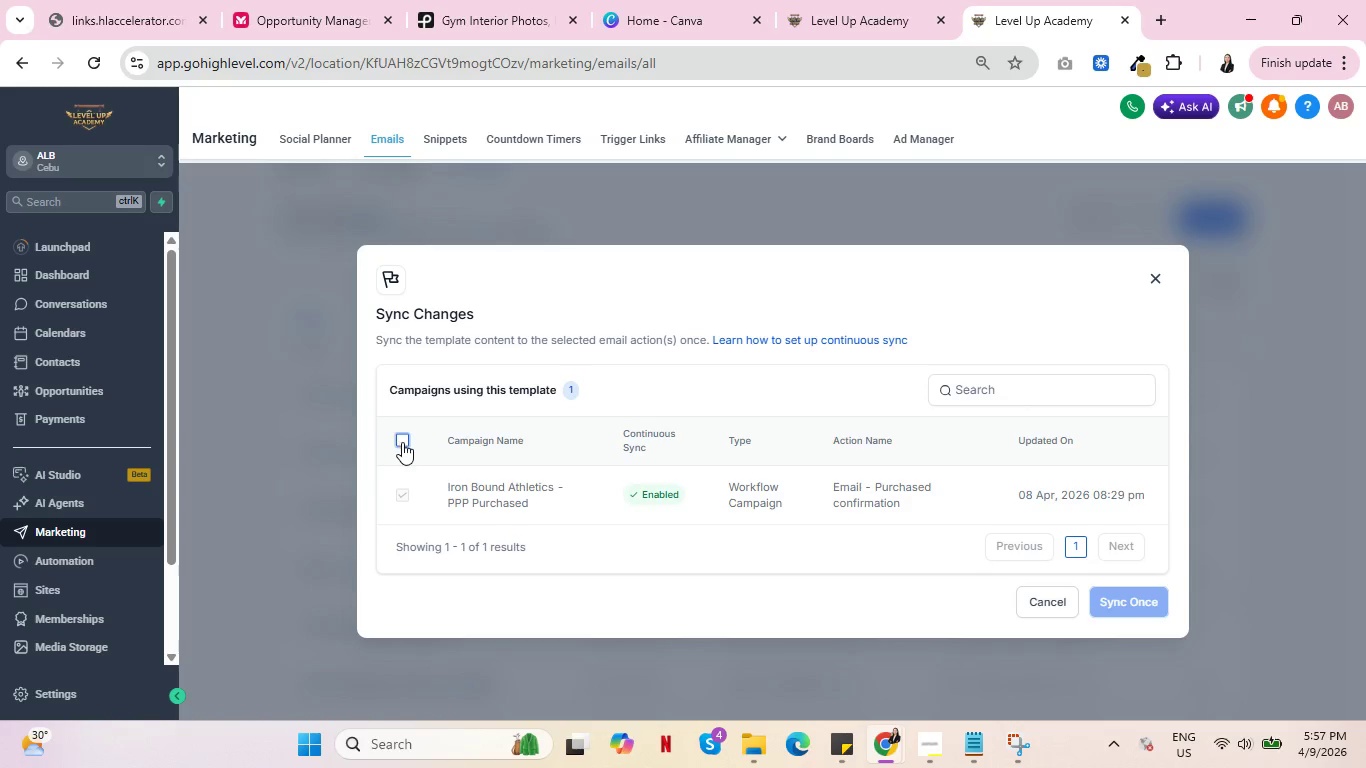 
left_click([402, 442])
 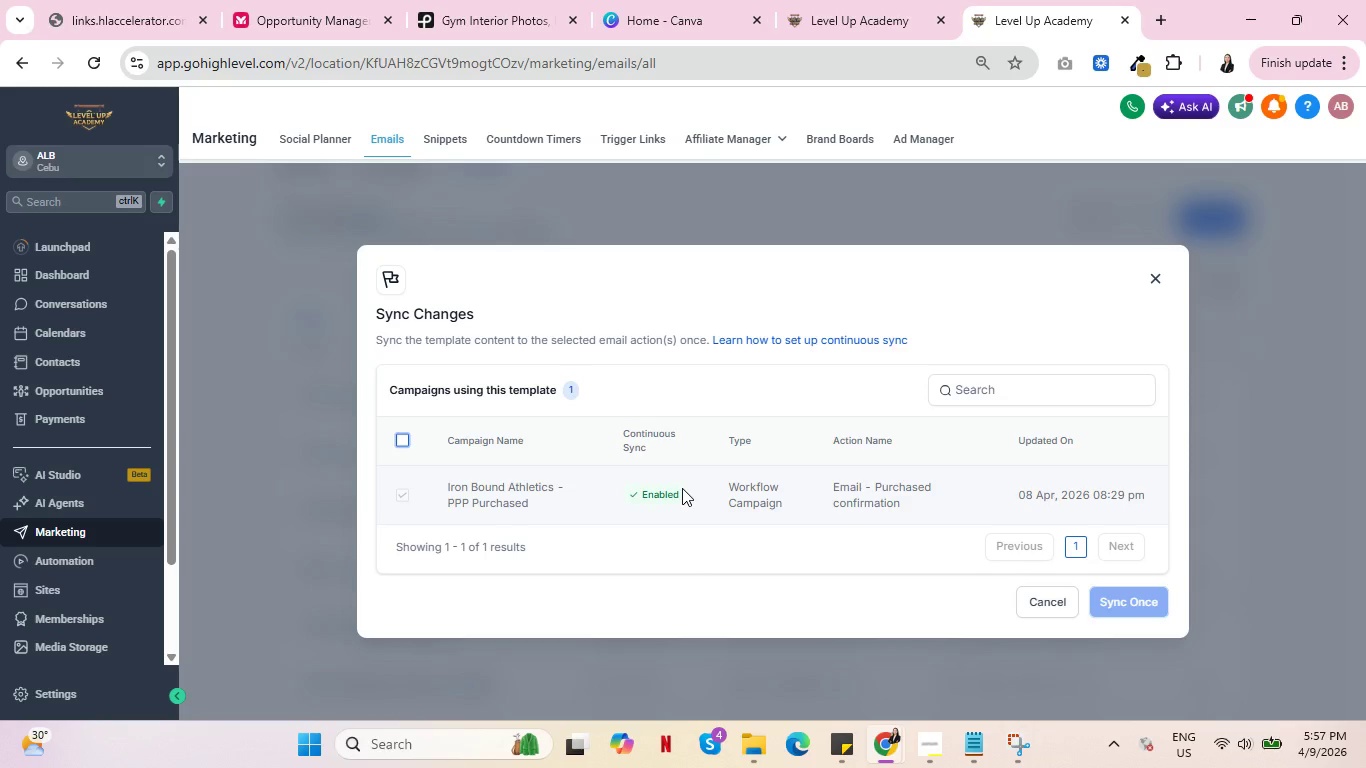 
wait(11.02)
 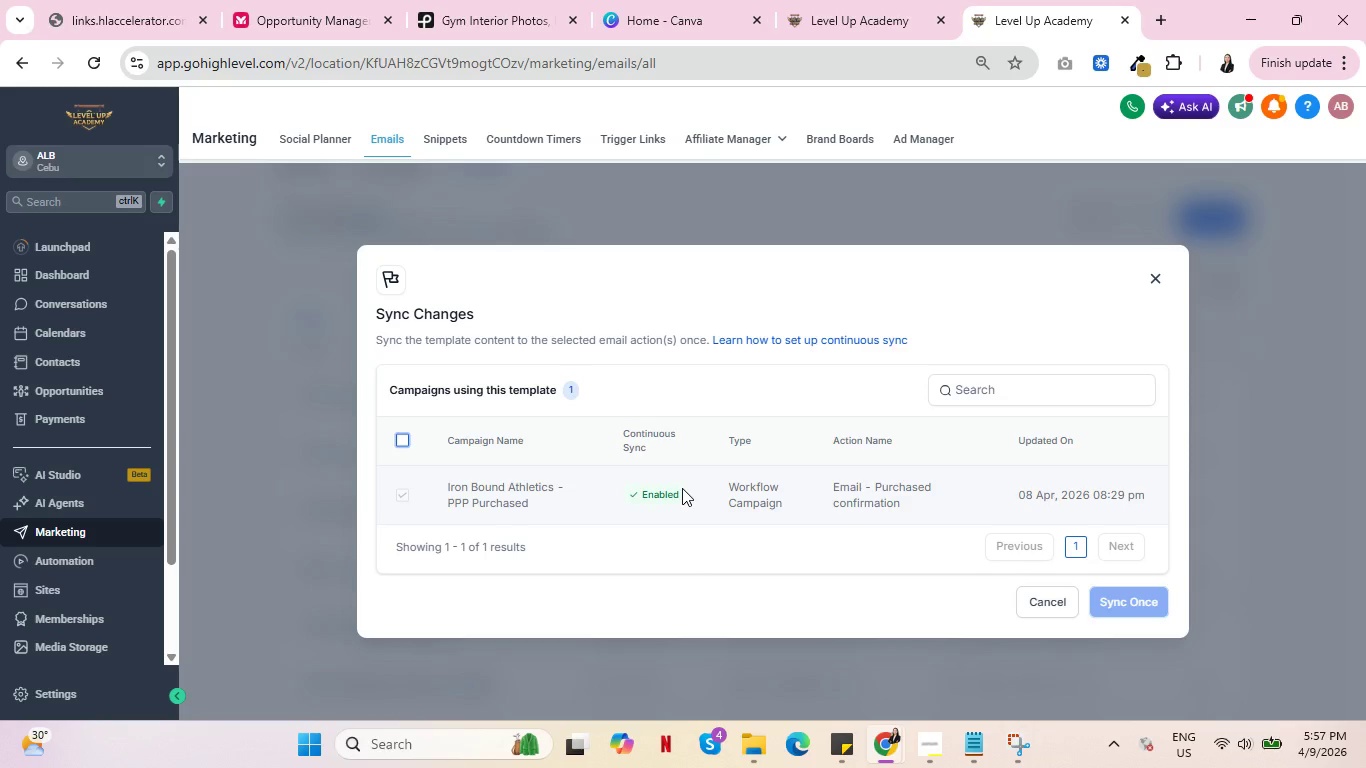 
left_click([1035, 600])
 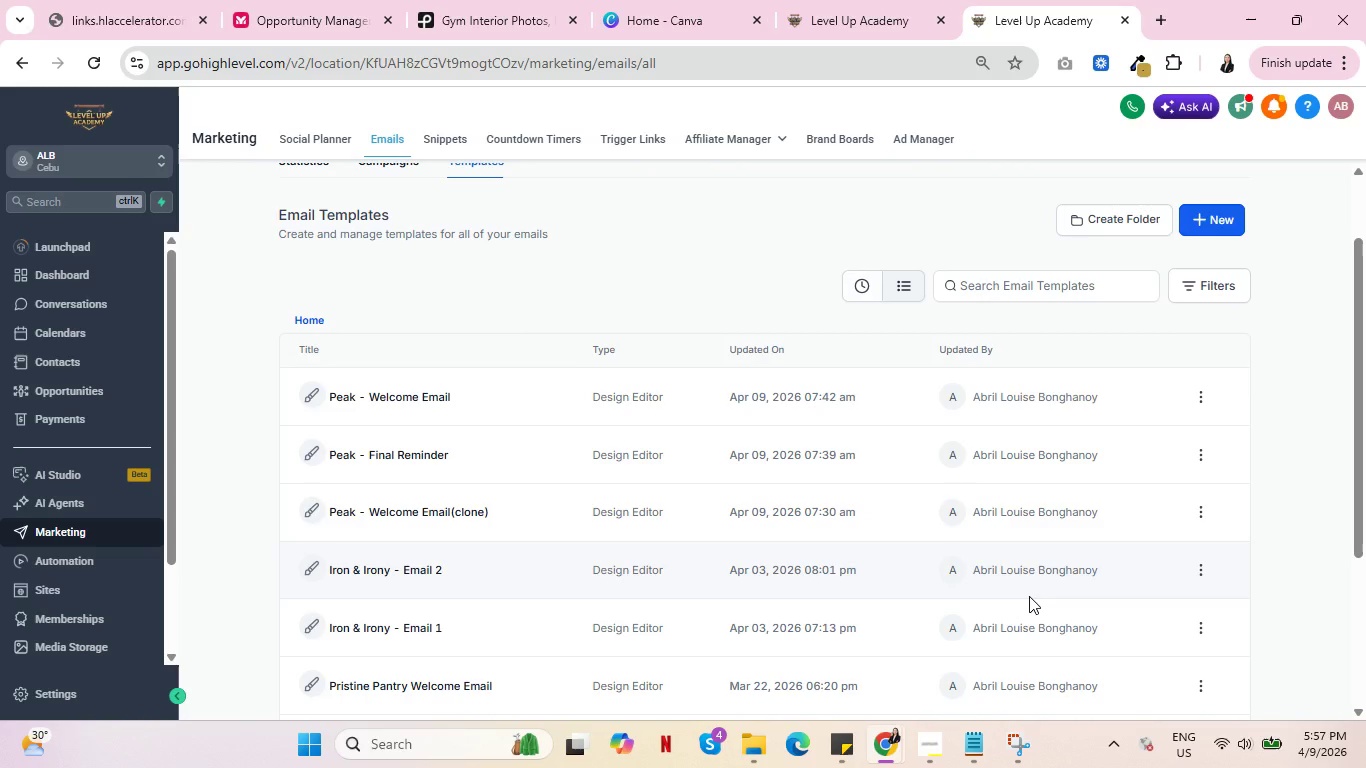 
wait(8.5)
 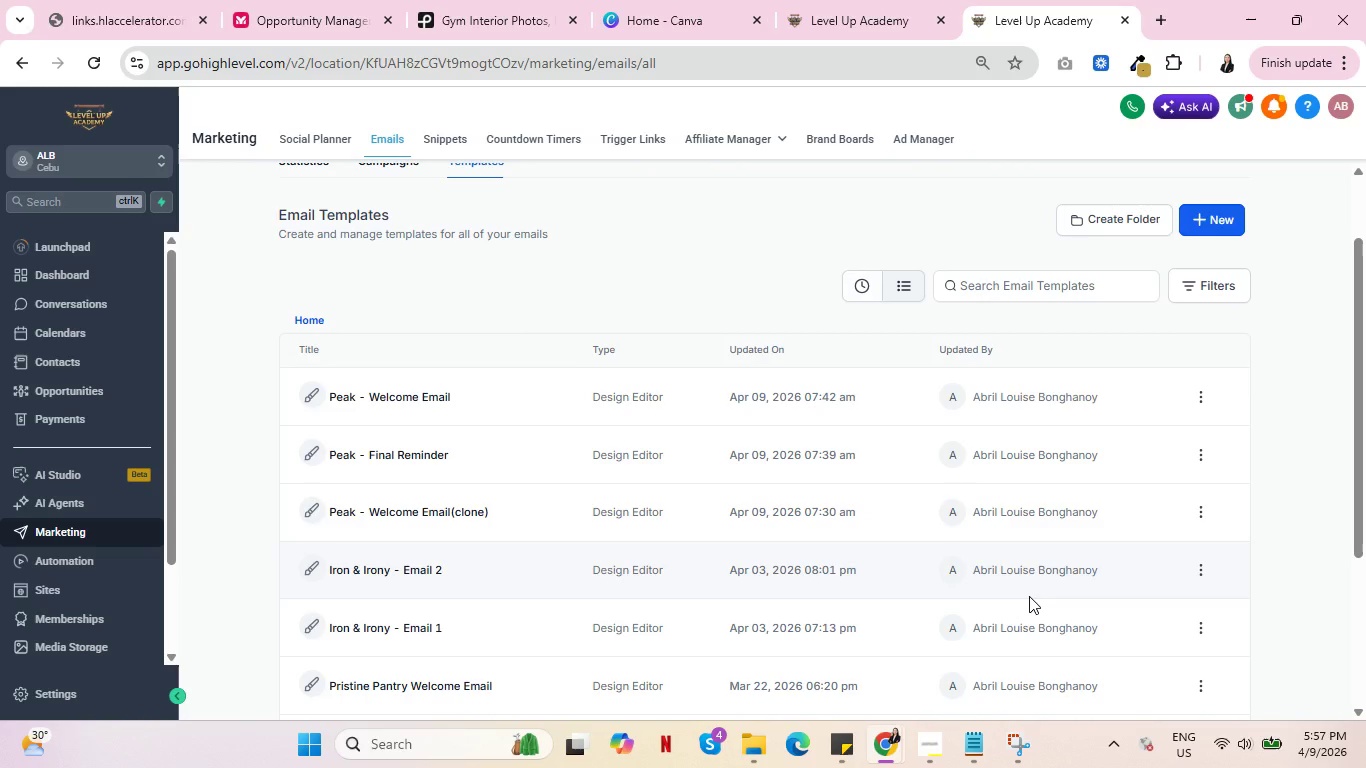 
left_click([862, 0])
 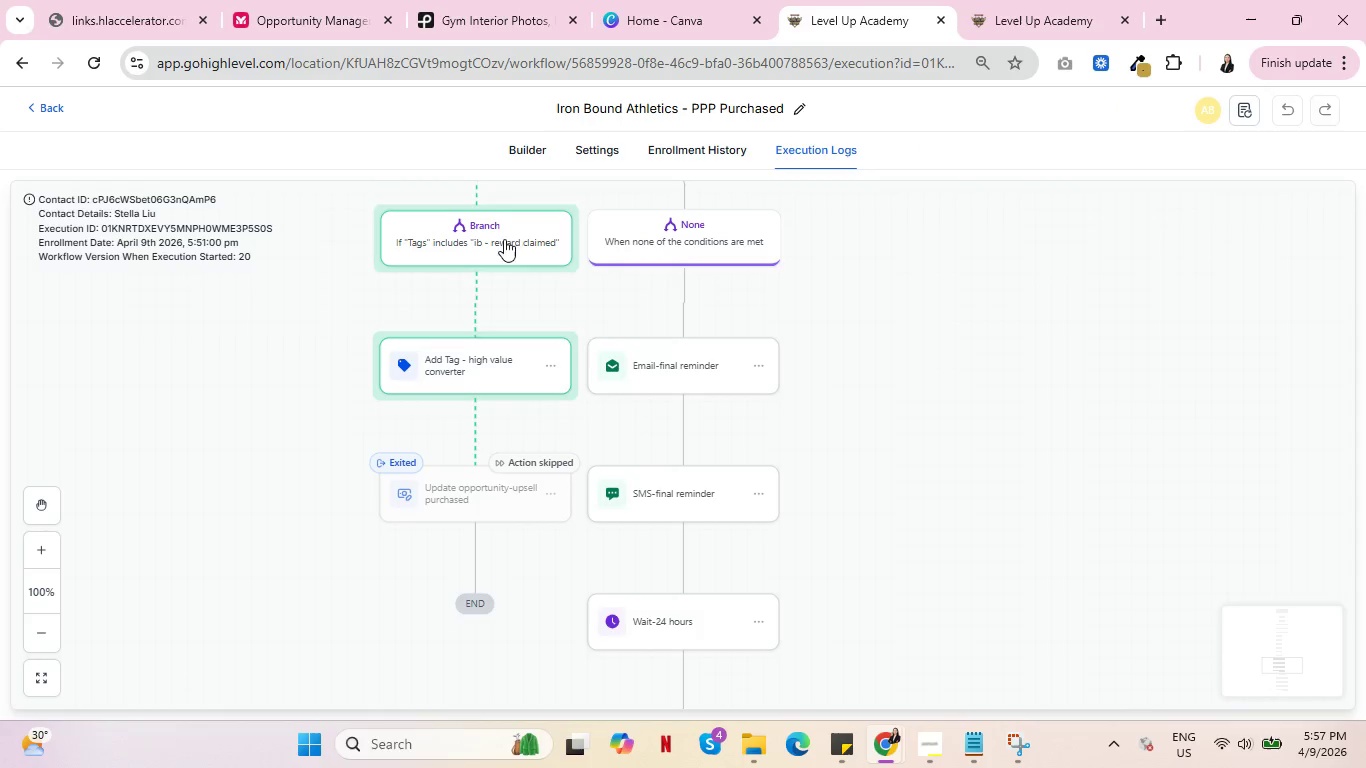 
left_click([521, 154])
 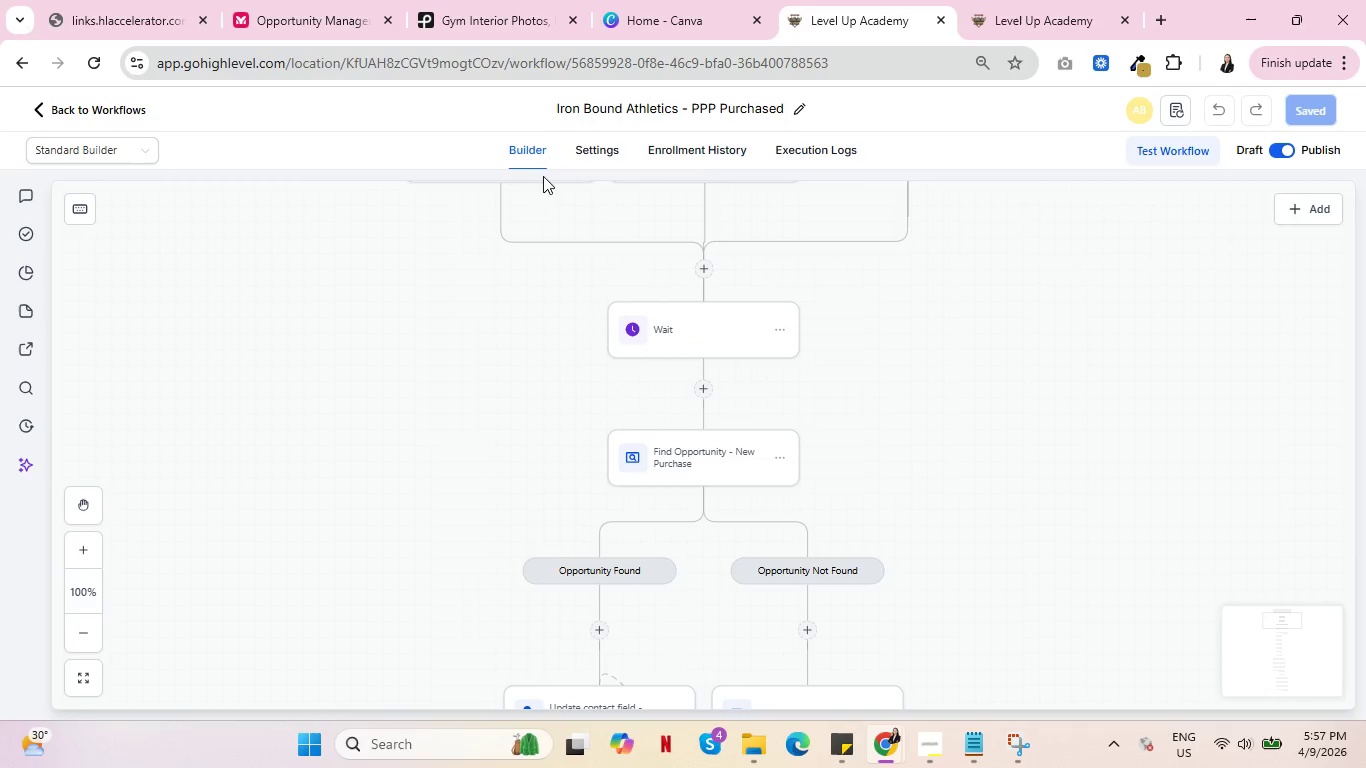 
scroll: coordinate [847, 392], scroll_direction: down, amount: 7.0
 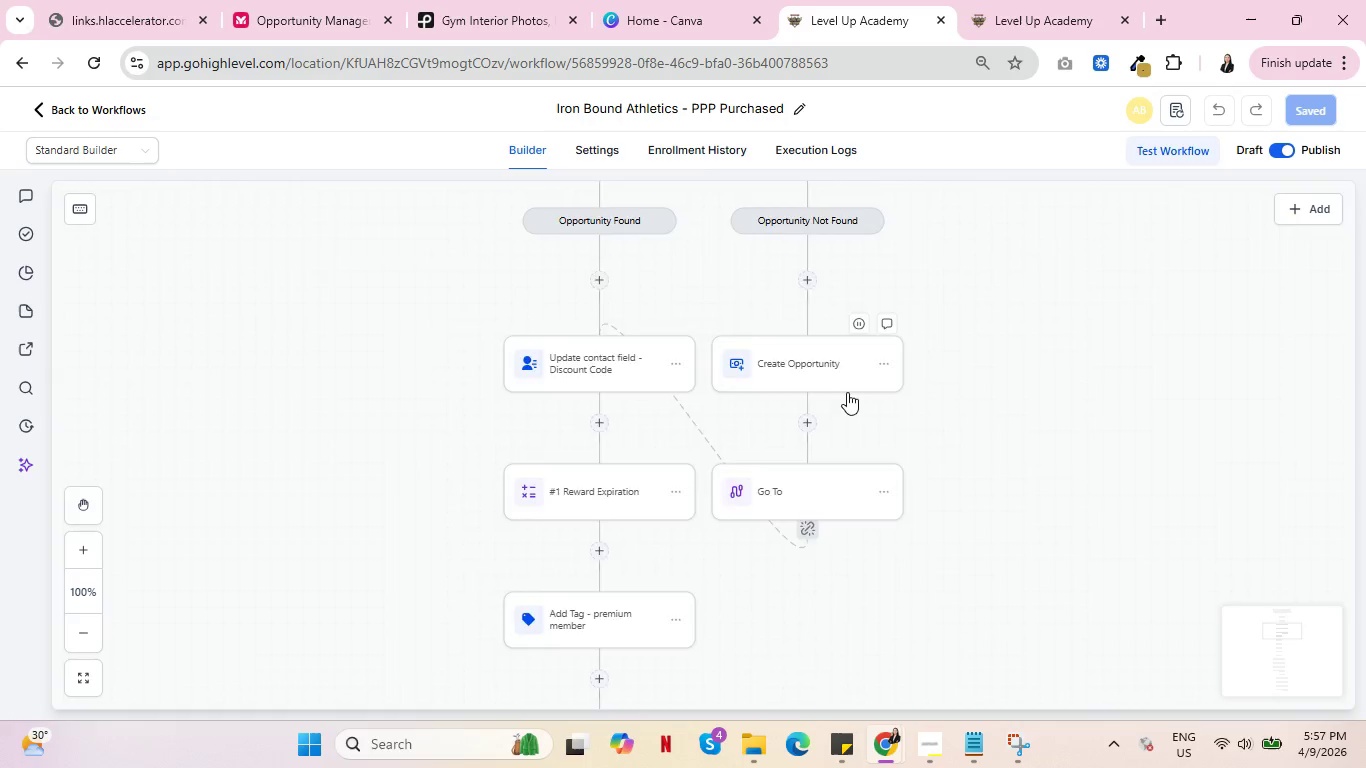 
scroll: coordinate [845, 390], scroll_direction: up, amount: 8.0
 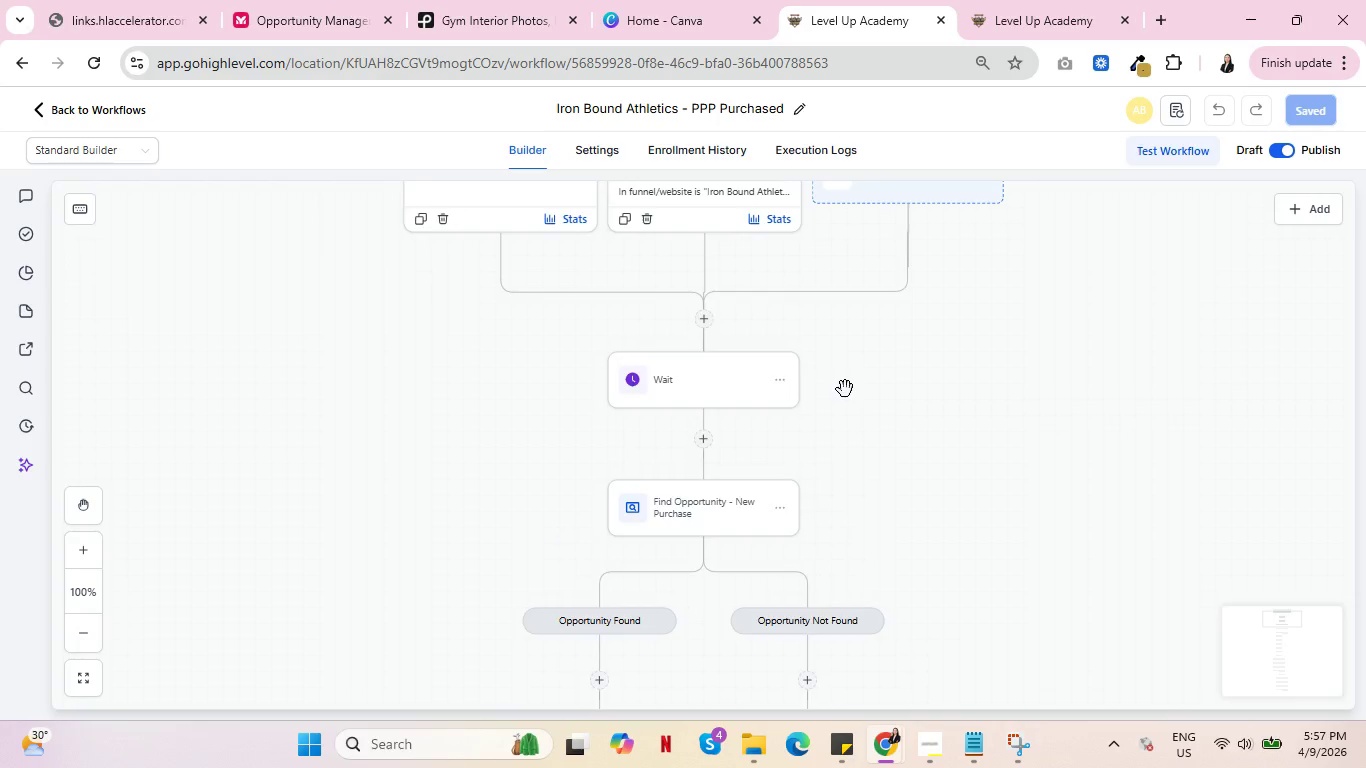 
scroll: coordinate [833, 387], scroll_direction: down, amount: 10.0
 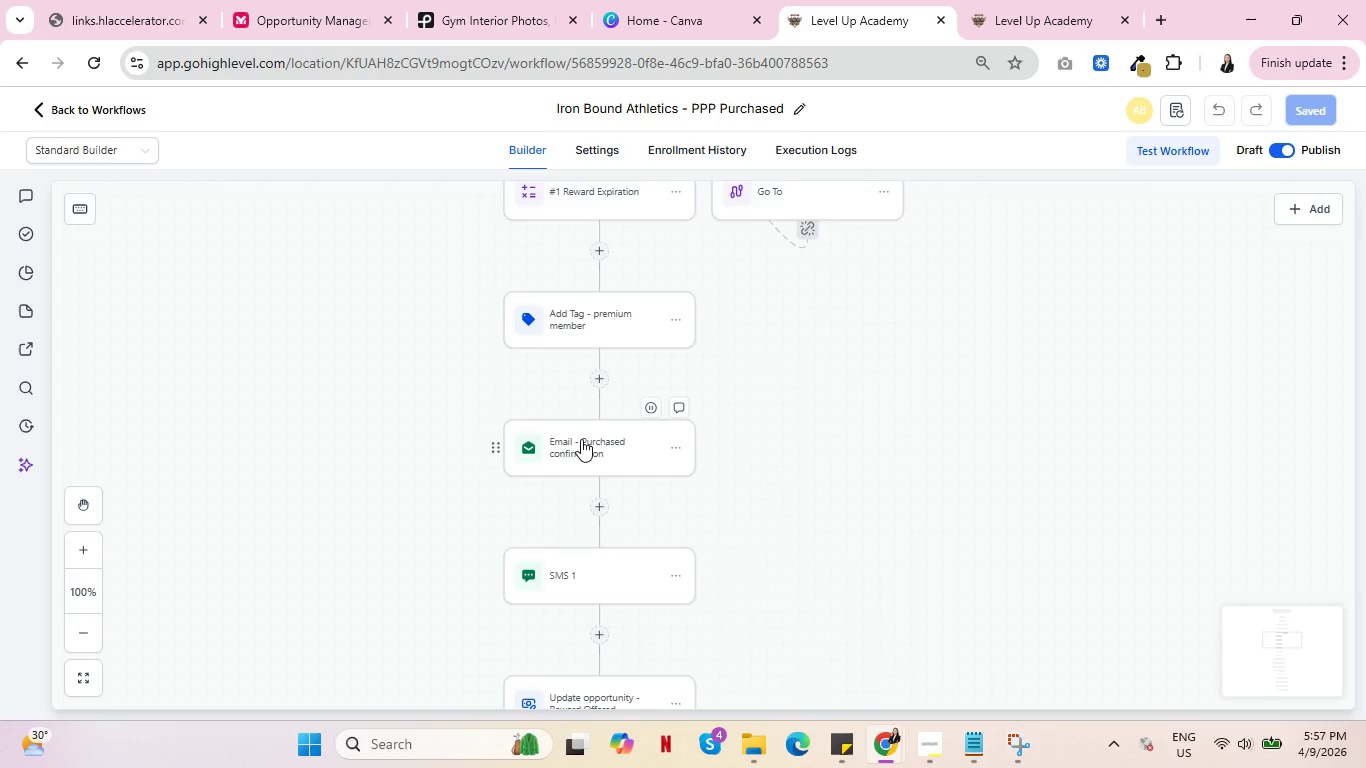 
left_click([581, 440])
 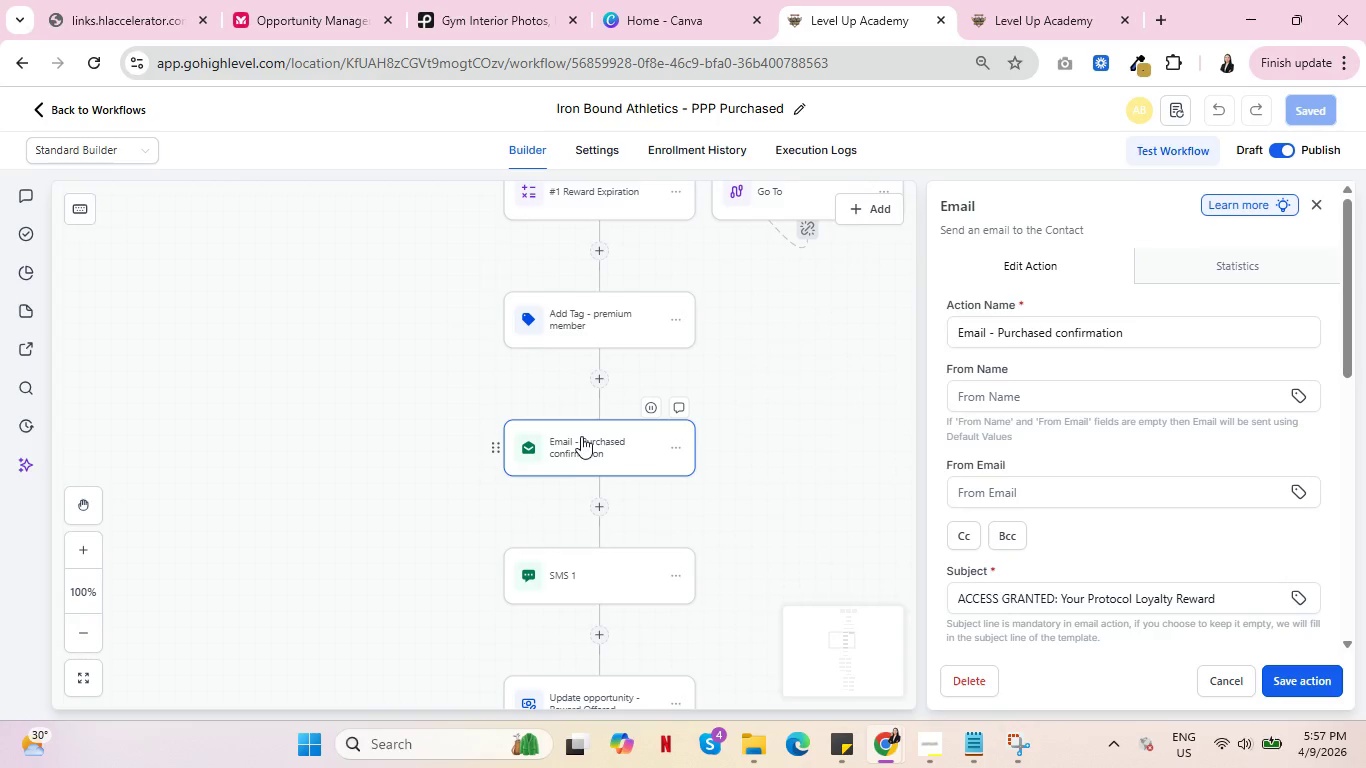 
scroll: coordinate [1292, 401], scroll_direction: down, amount: 6.0
 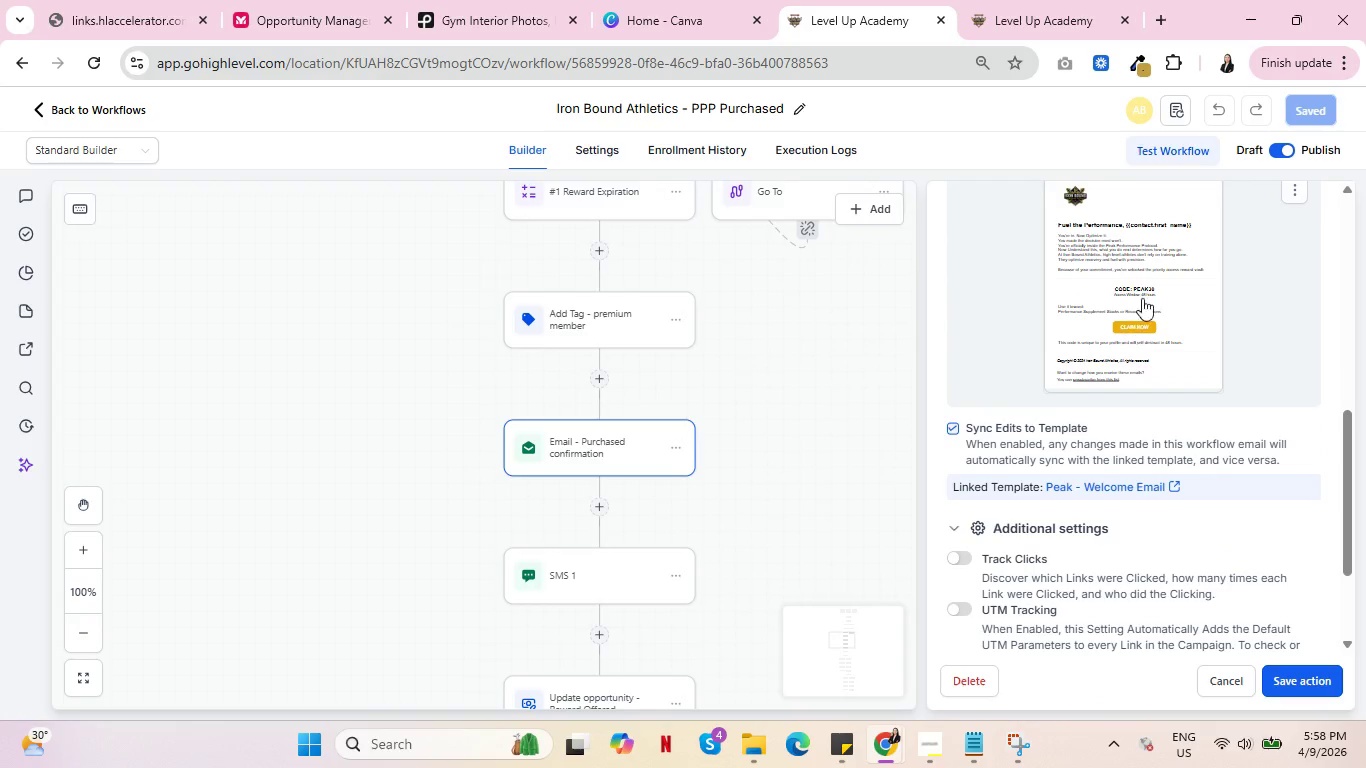 
scroll: coordinate [1150, 288], scroll_direction: up, amount: 1.0
 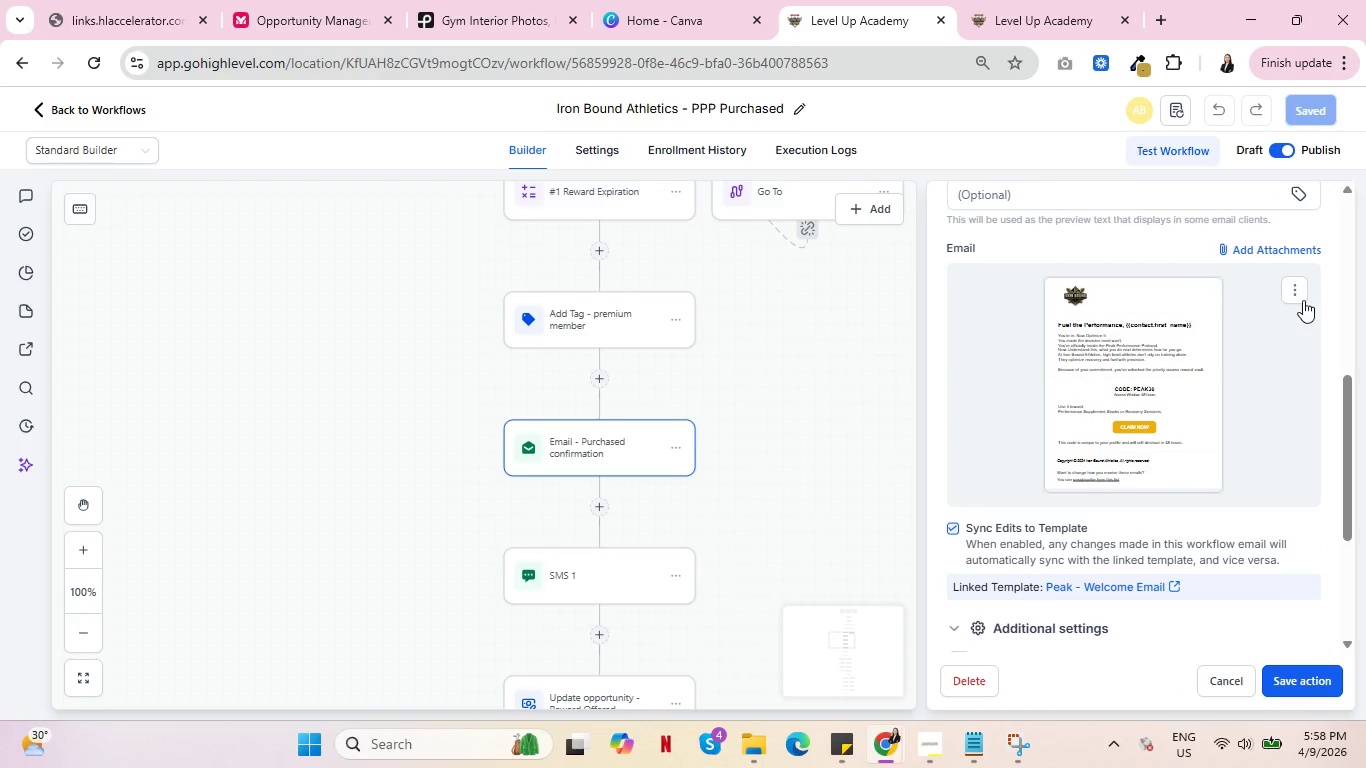 
left_click([1298, 292])
 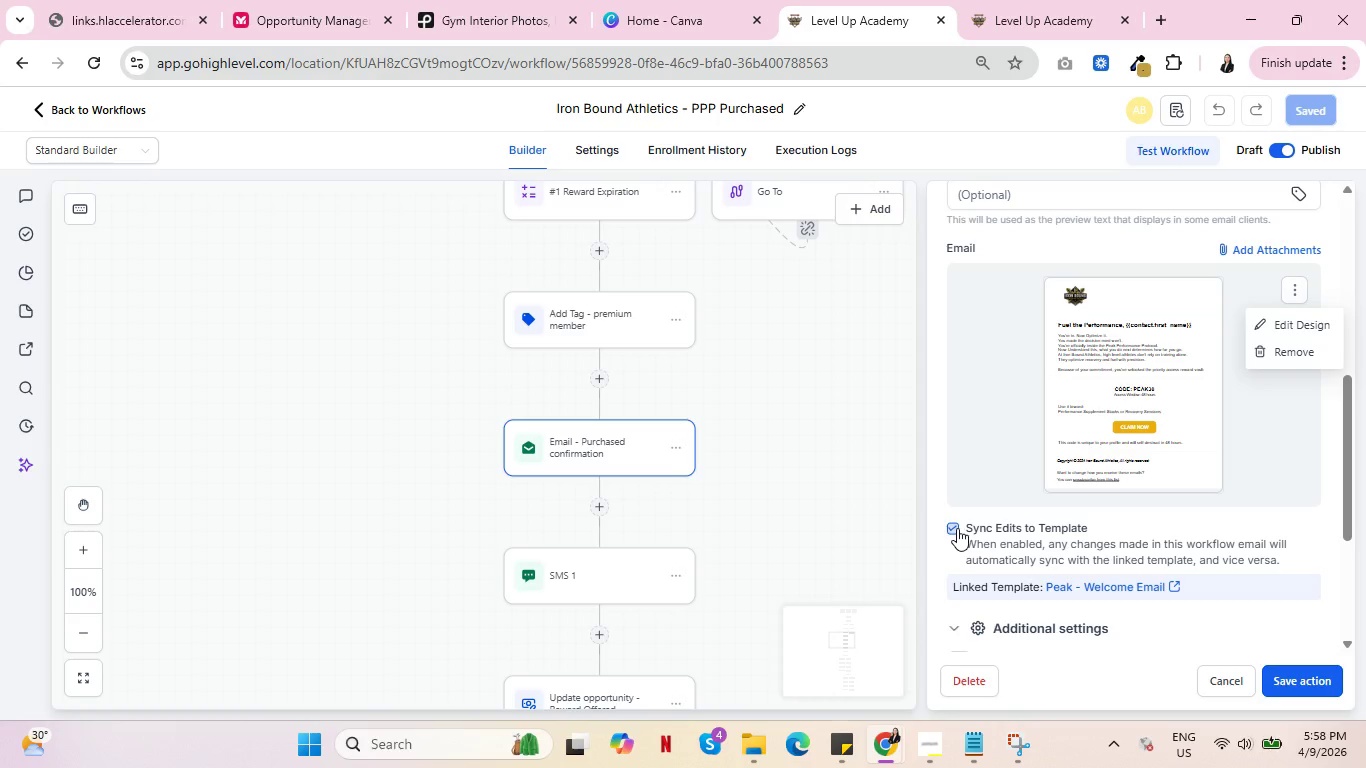 
left_click([1174, 587])
 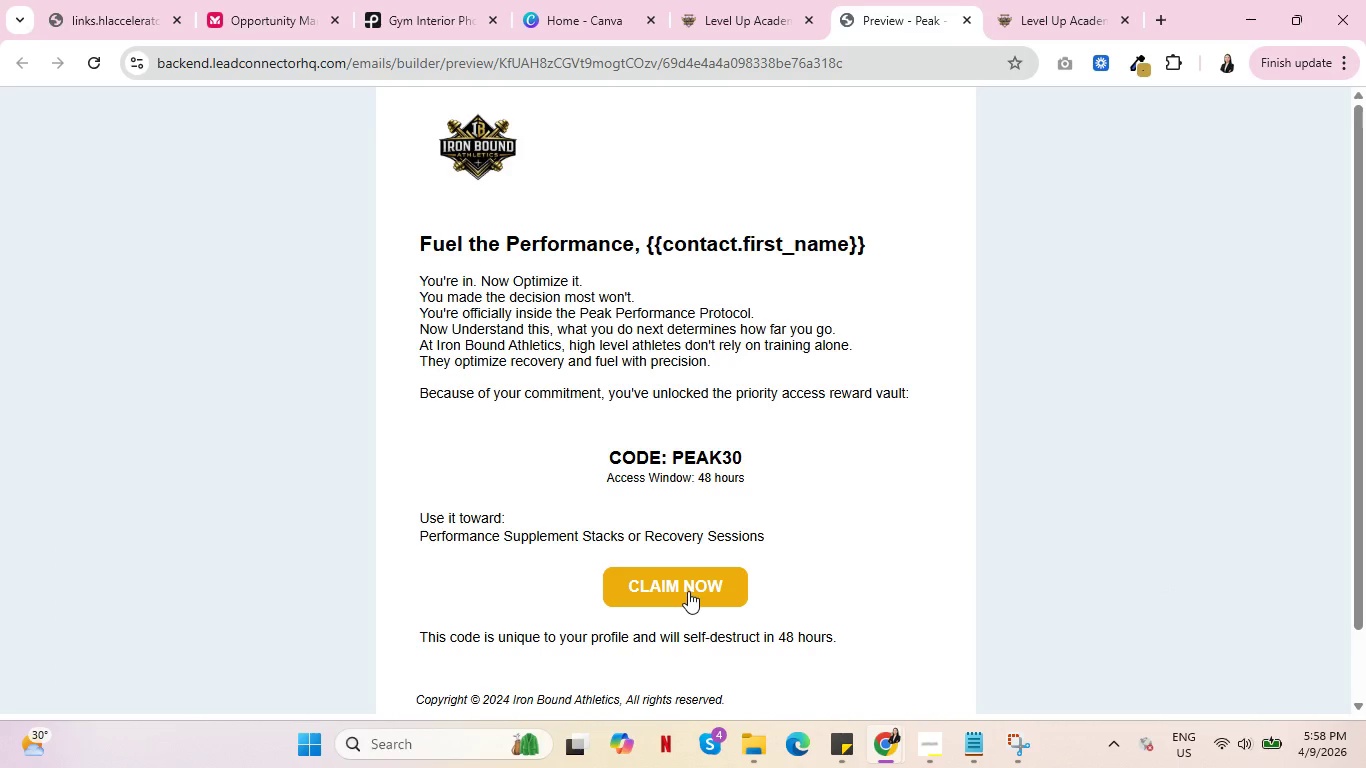 
left_click([967, 20])
 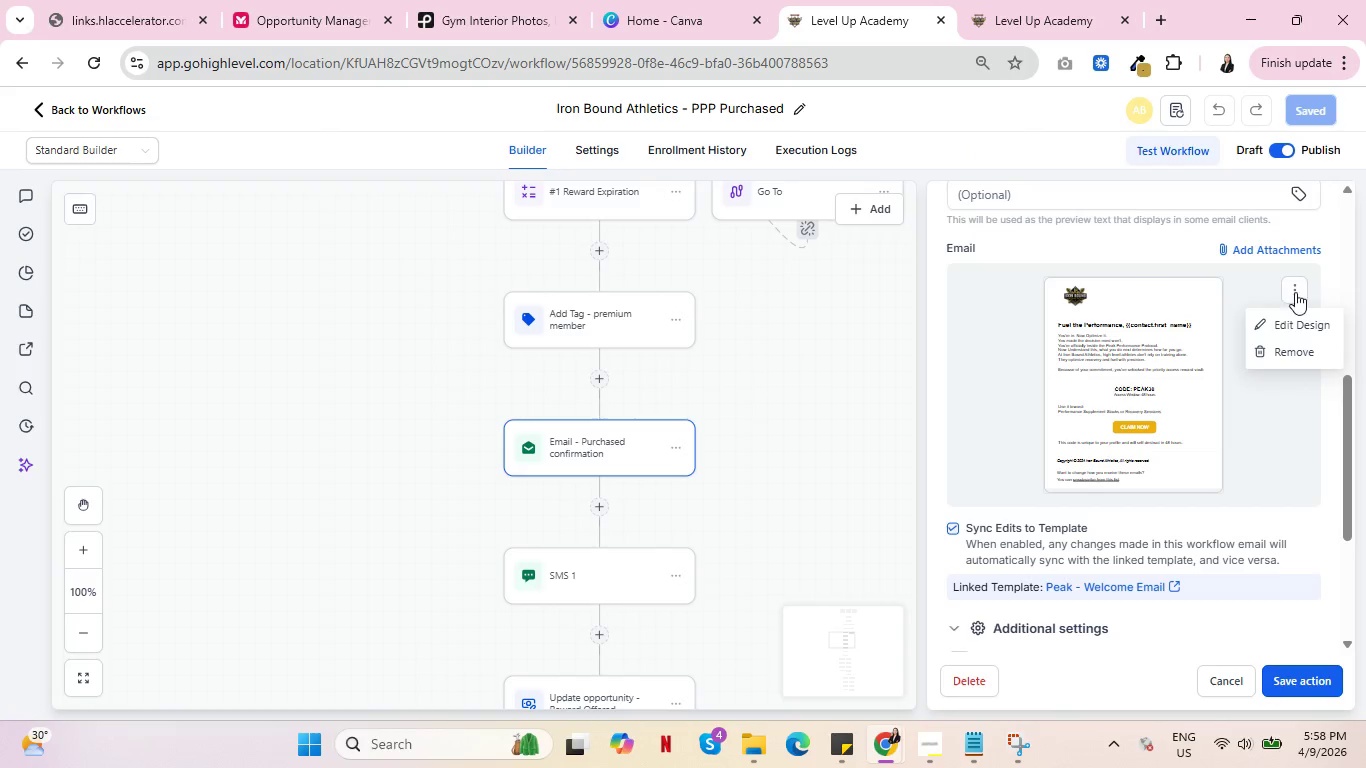 
left_click([1297, 350])
 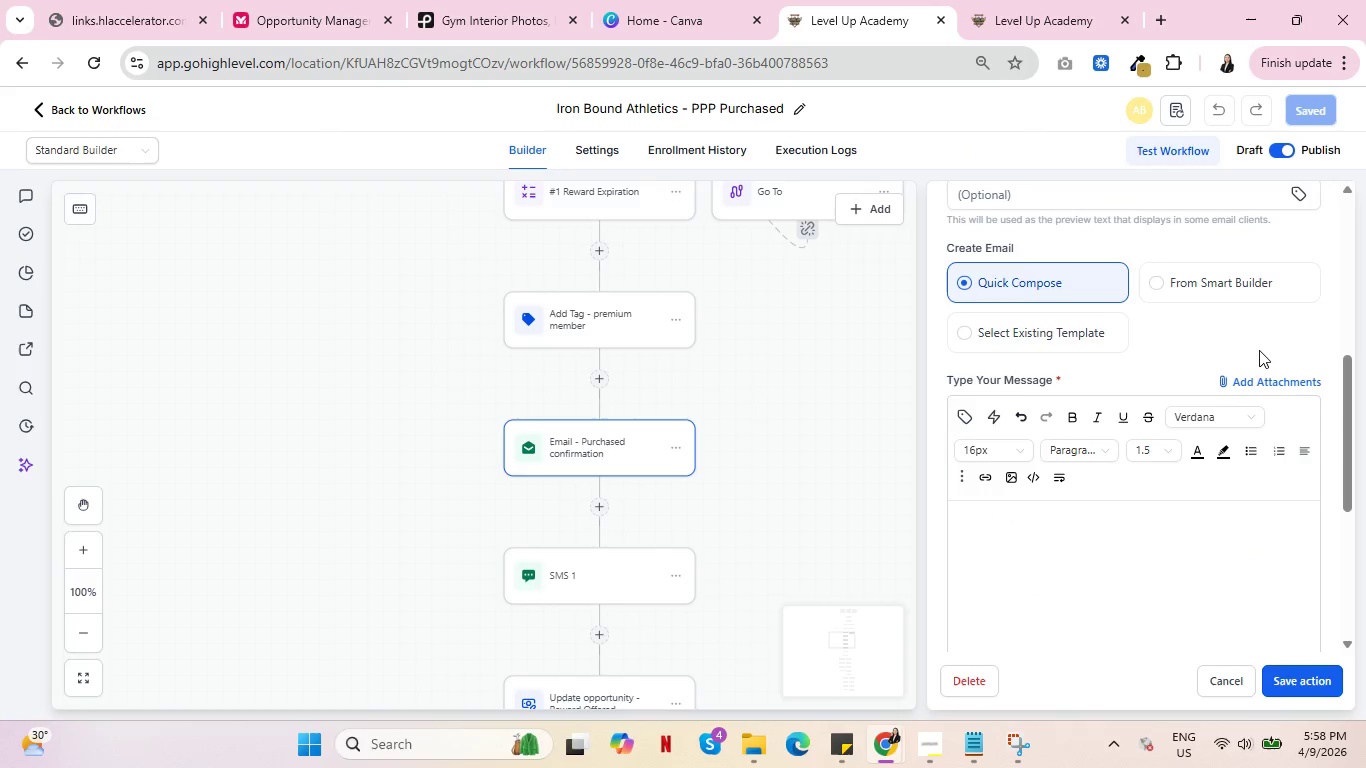 
left_click([1027, 275])
 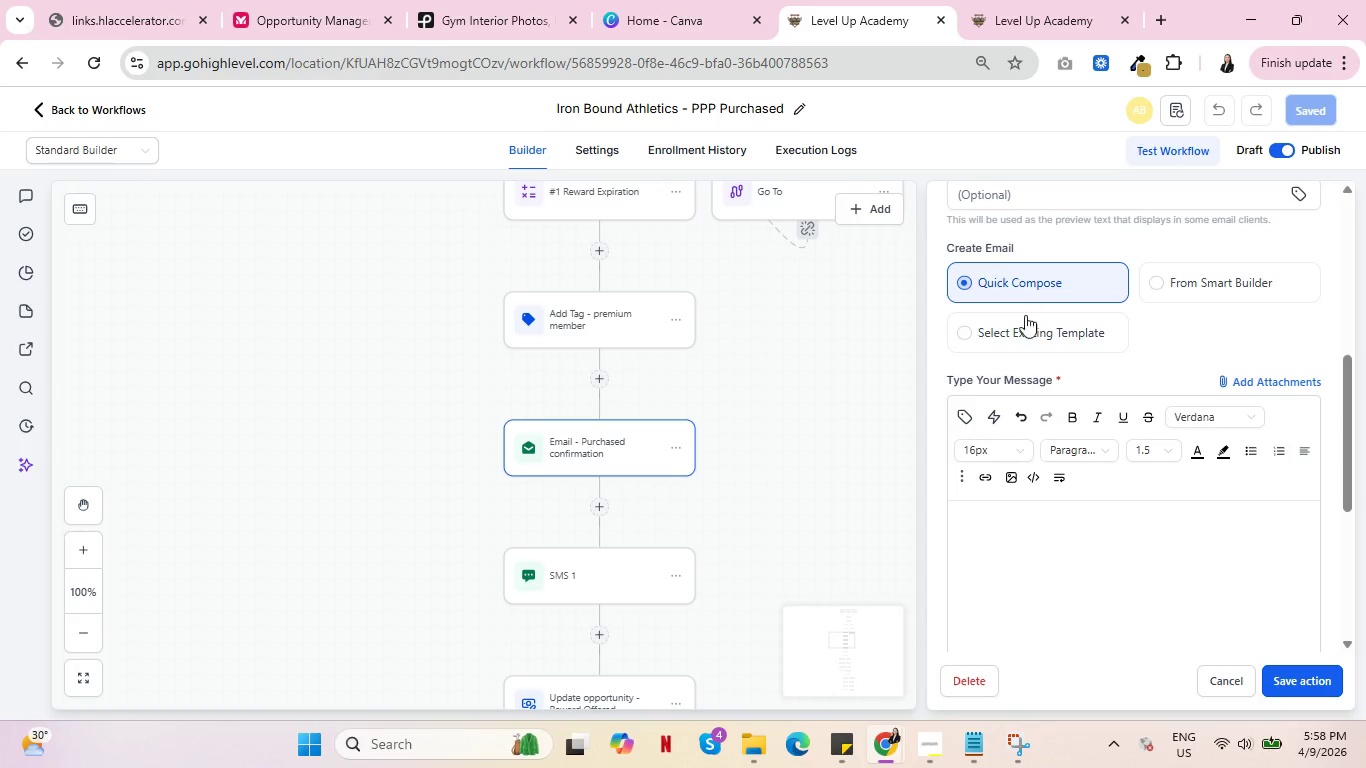 
double_click([1029, 324])
 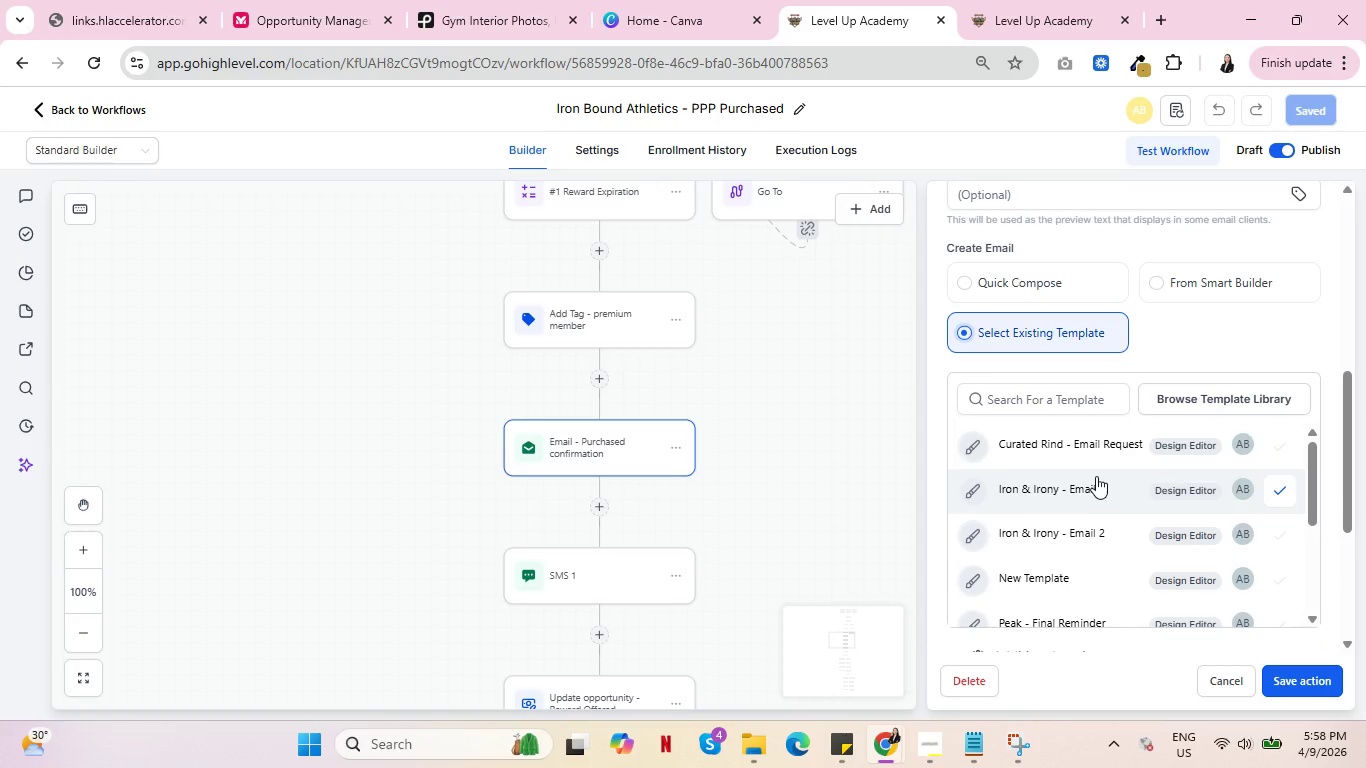 
scroll: coordinate [1098, 482], scroll_direction: down, amount: 1.0
 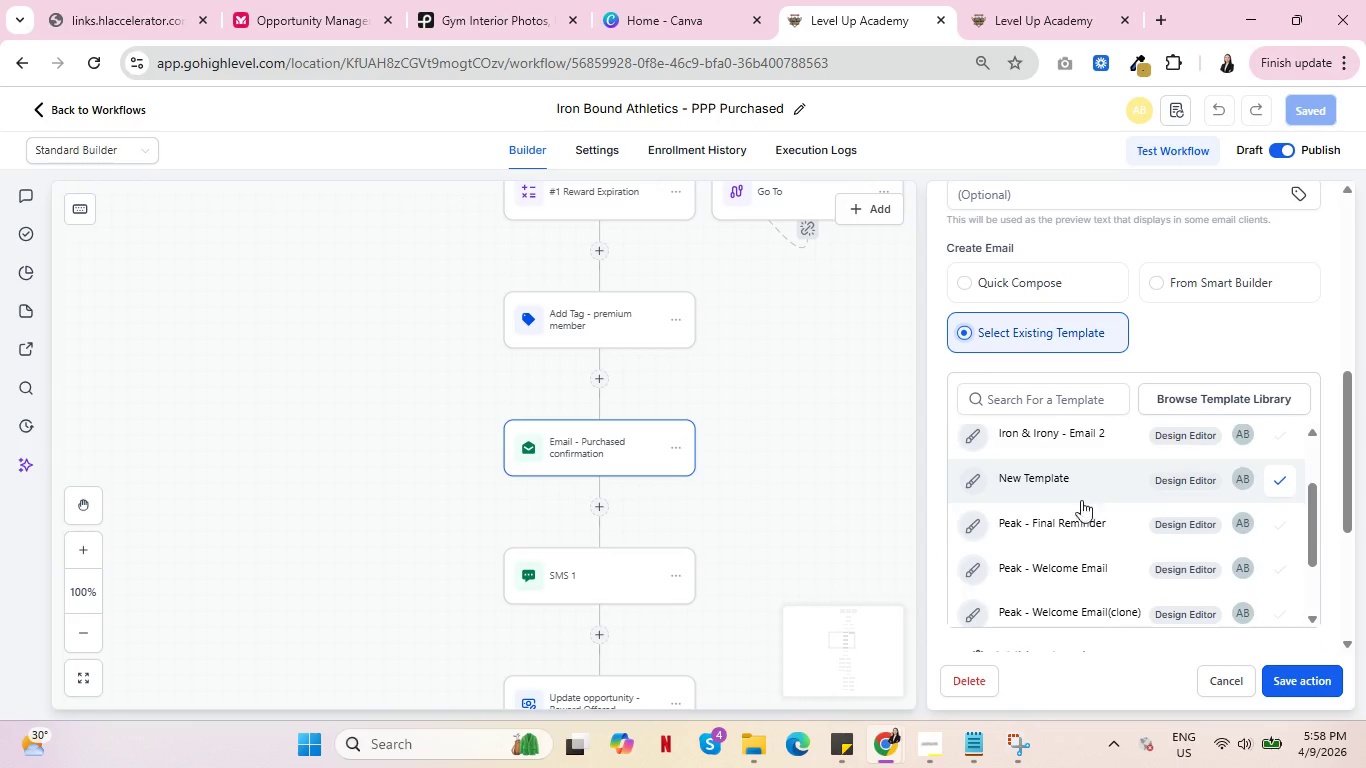 
left_click([1076, 566])
 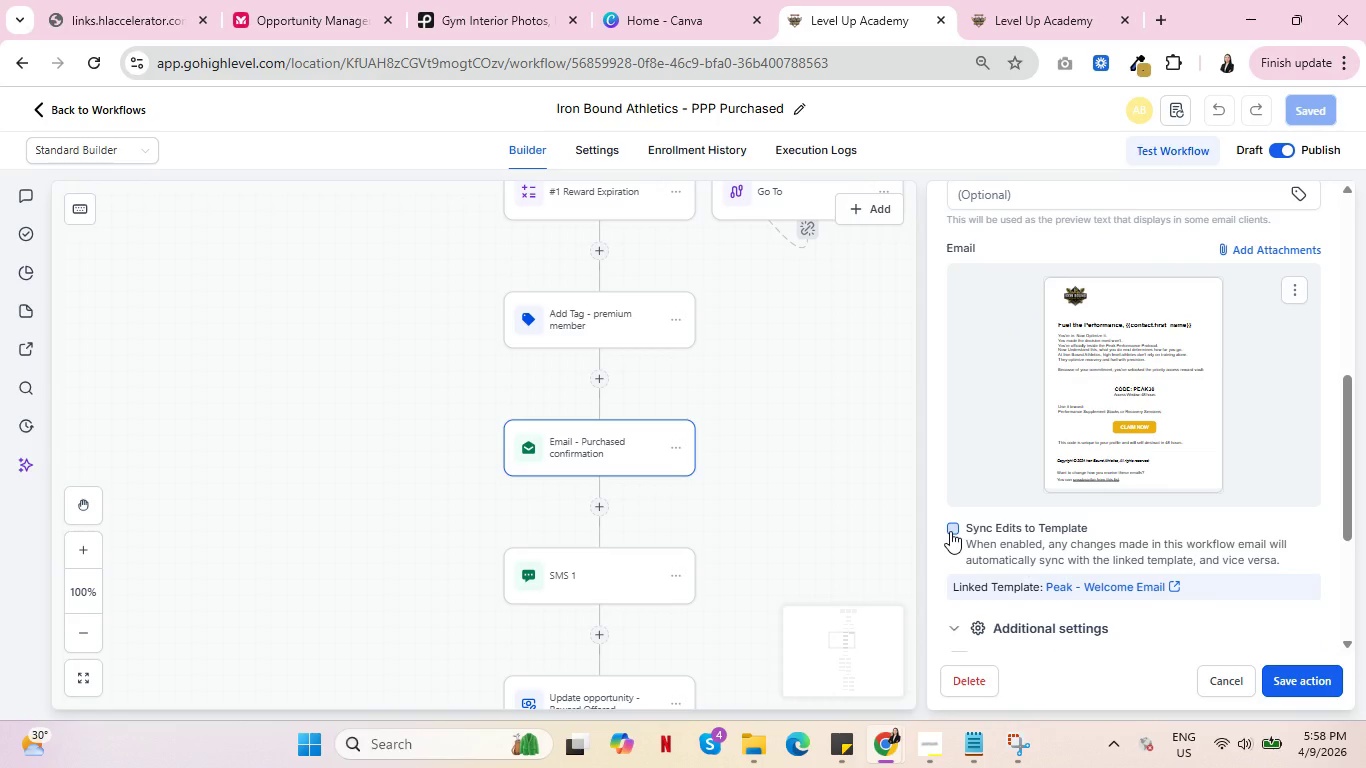 
wait(5.48)
 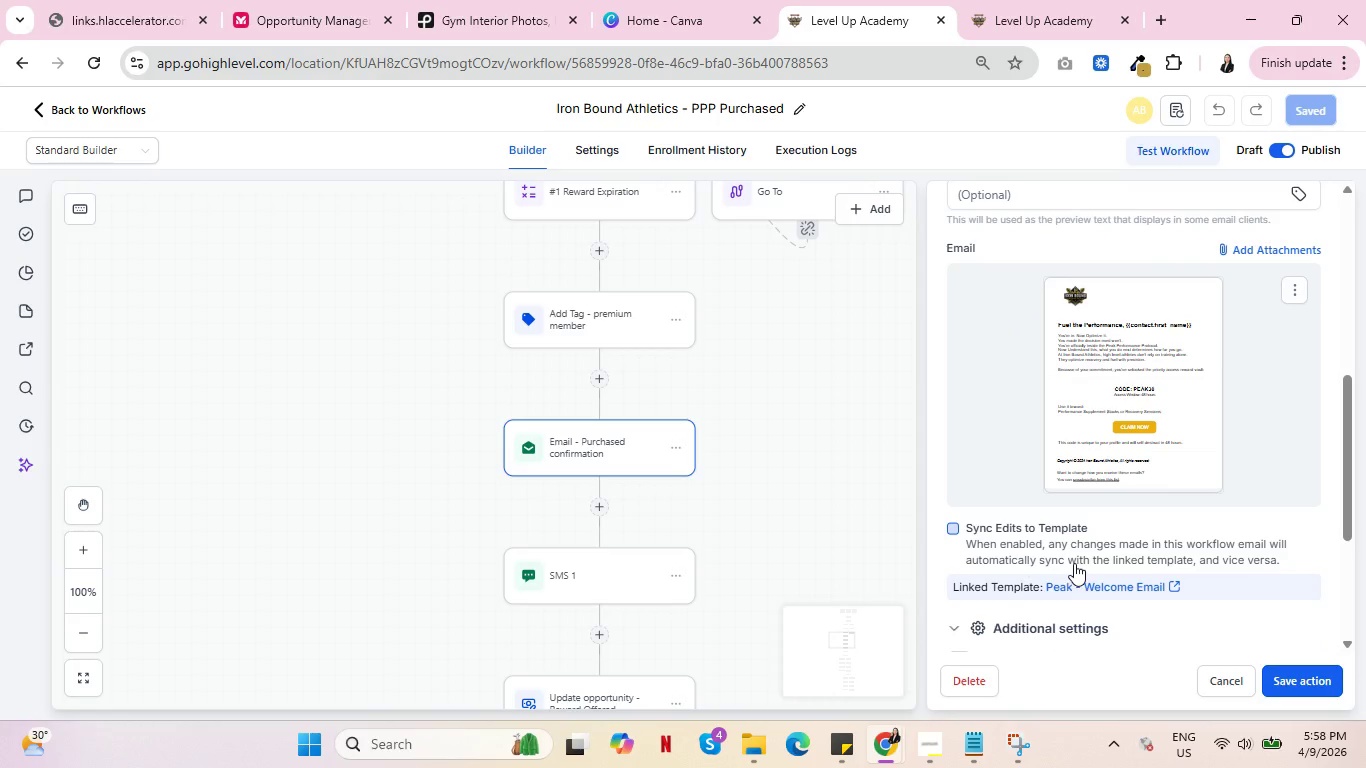 
left_click([1022, 0])
 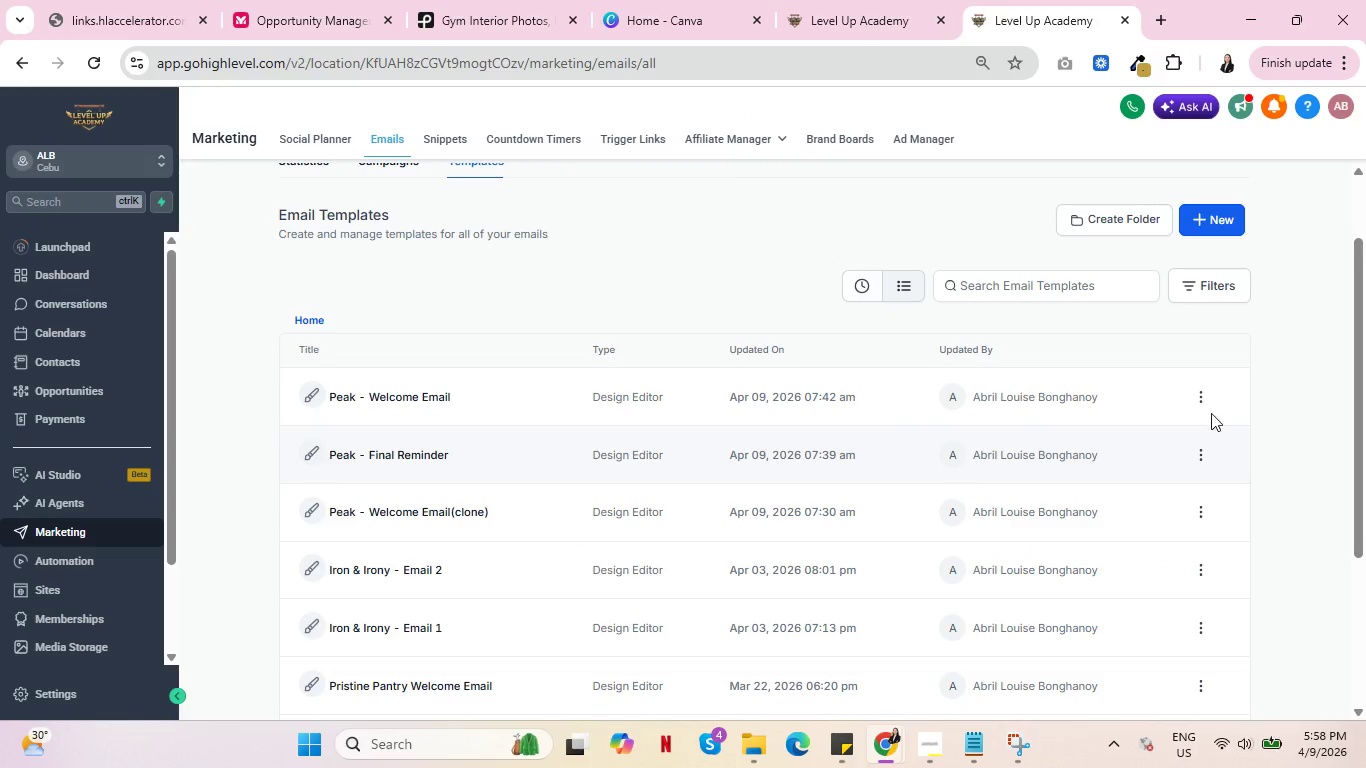 
left_click([1199, 401])
 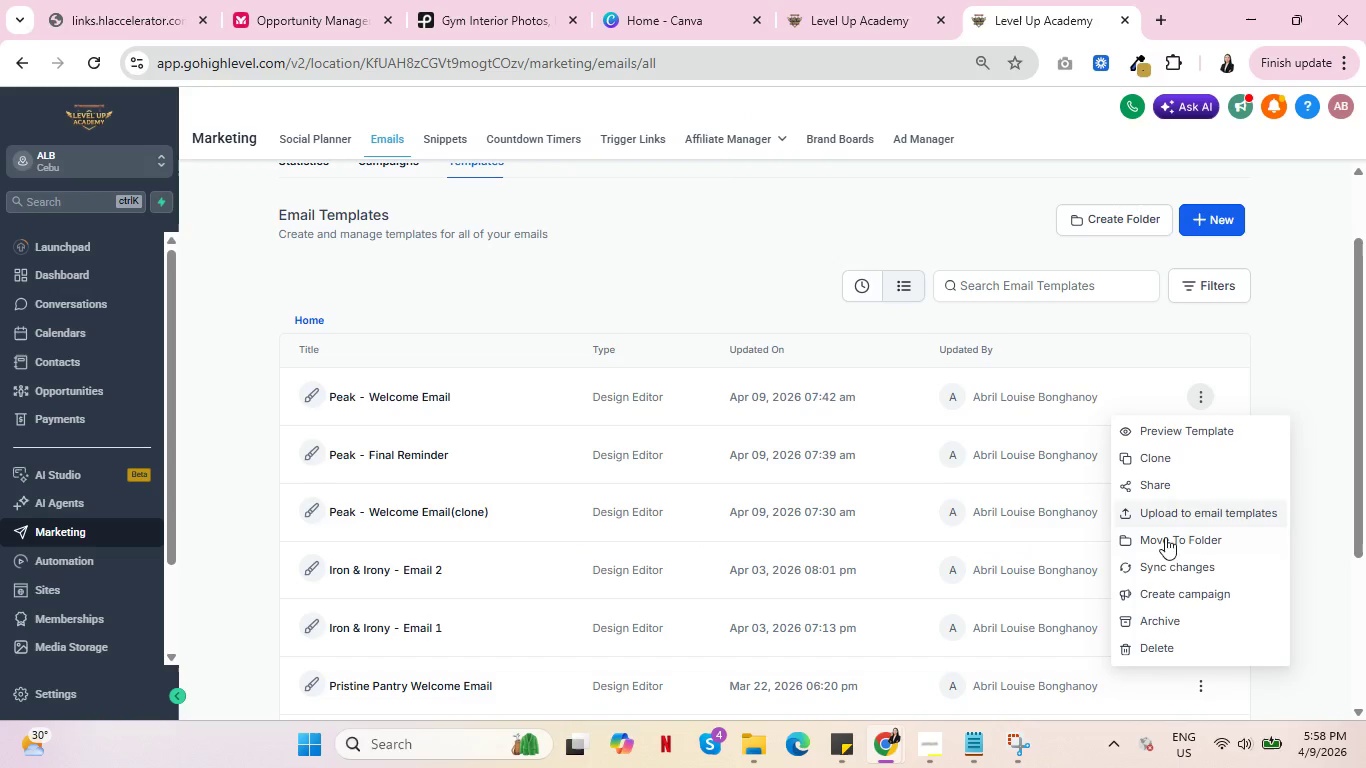 
left_click([1162, 565])
 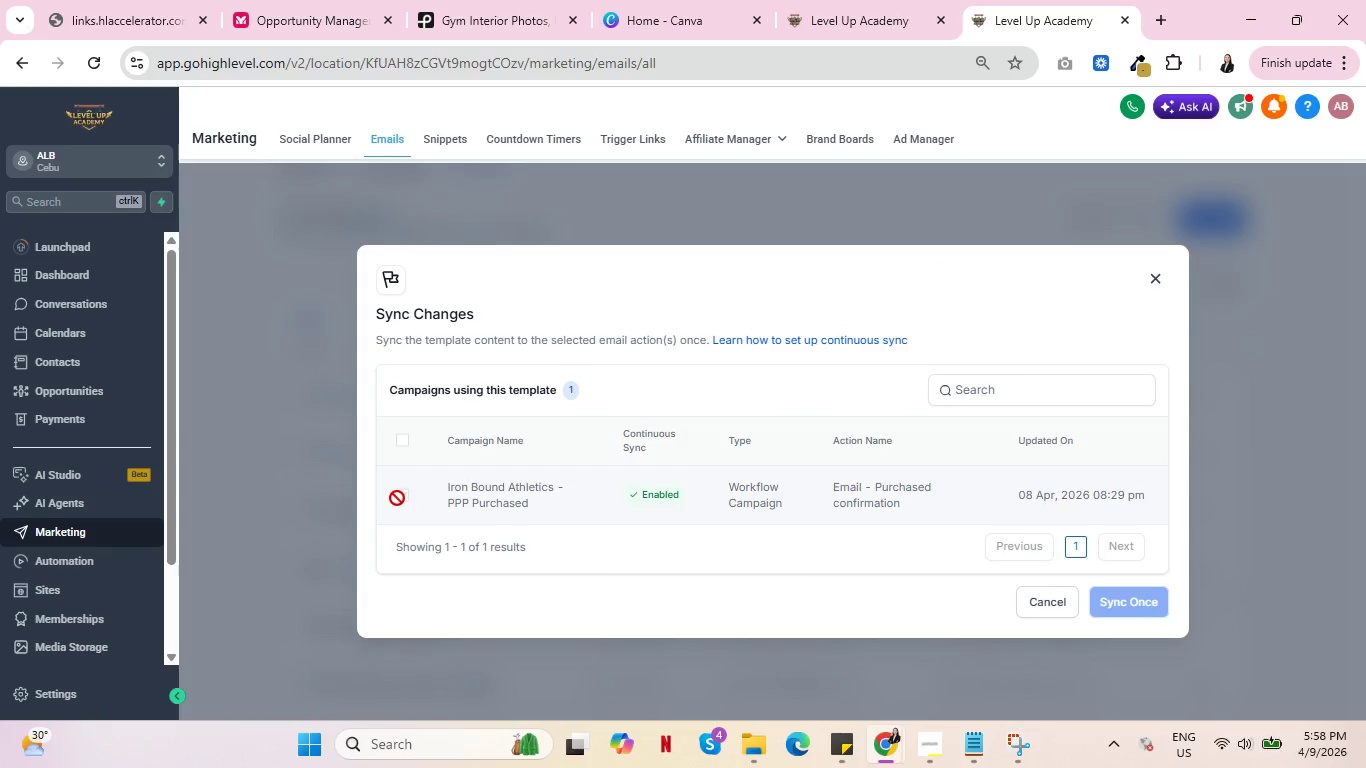 
left_click([398, 434])
 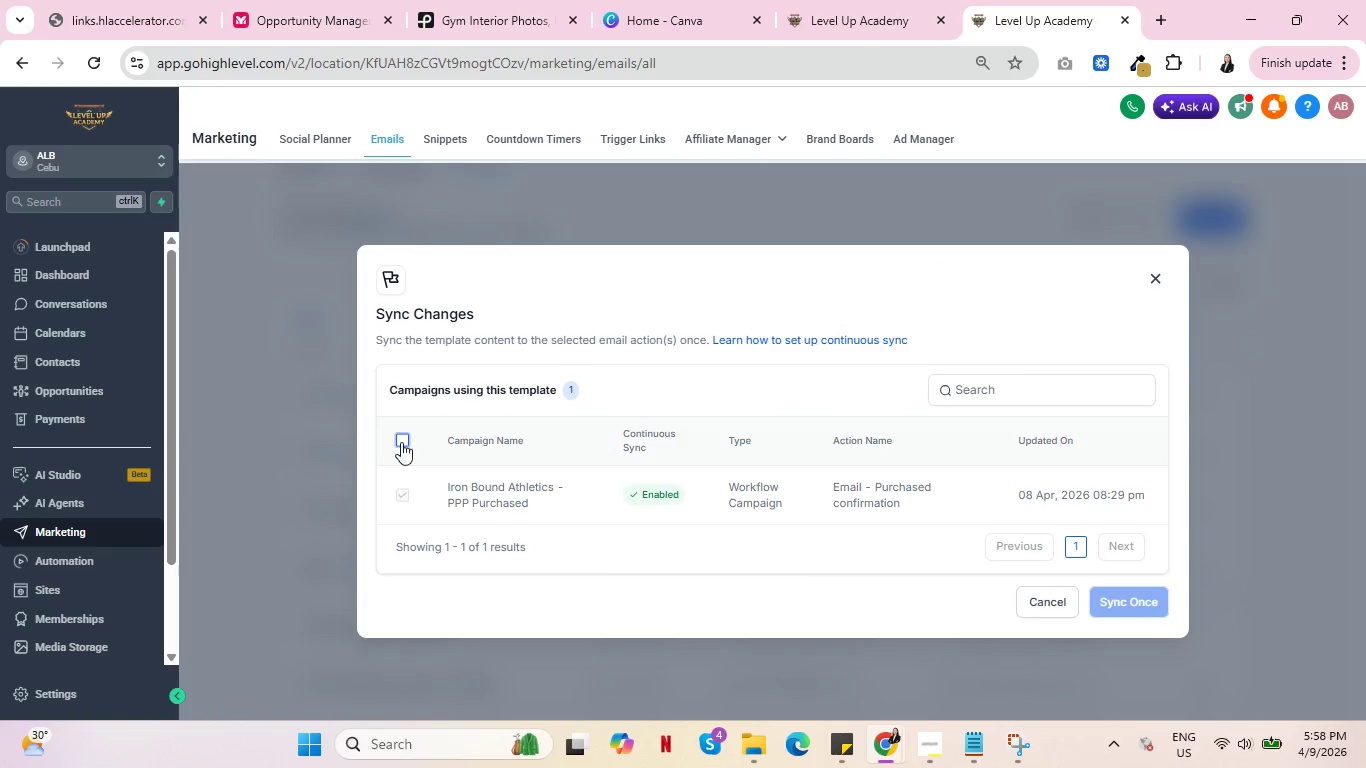 
left_click([401, 439])
 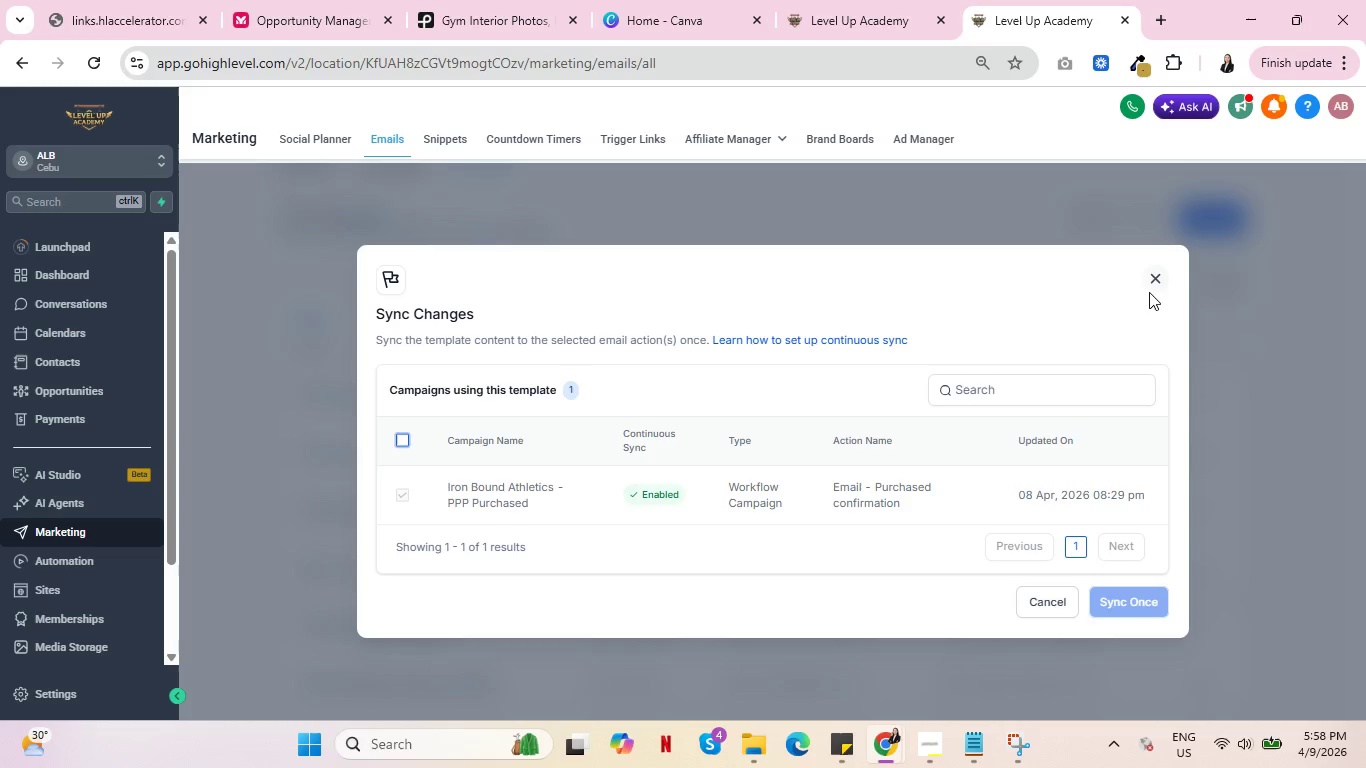 
left_click([1048, 595])
 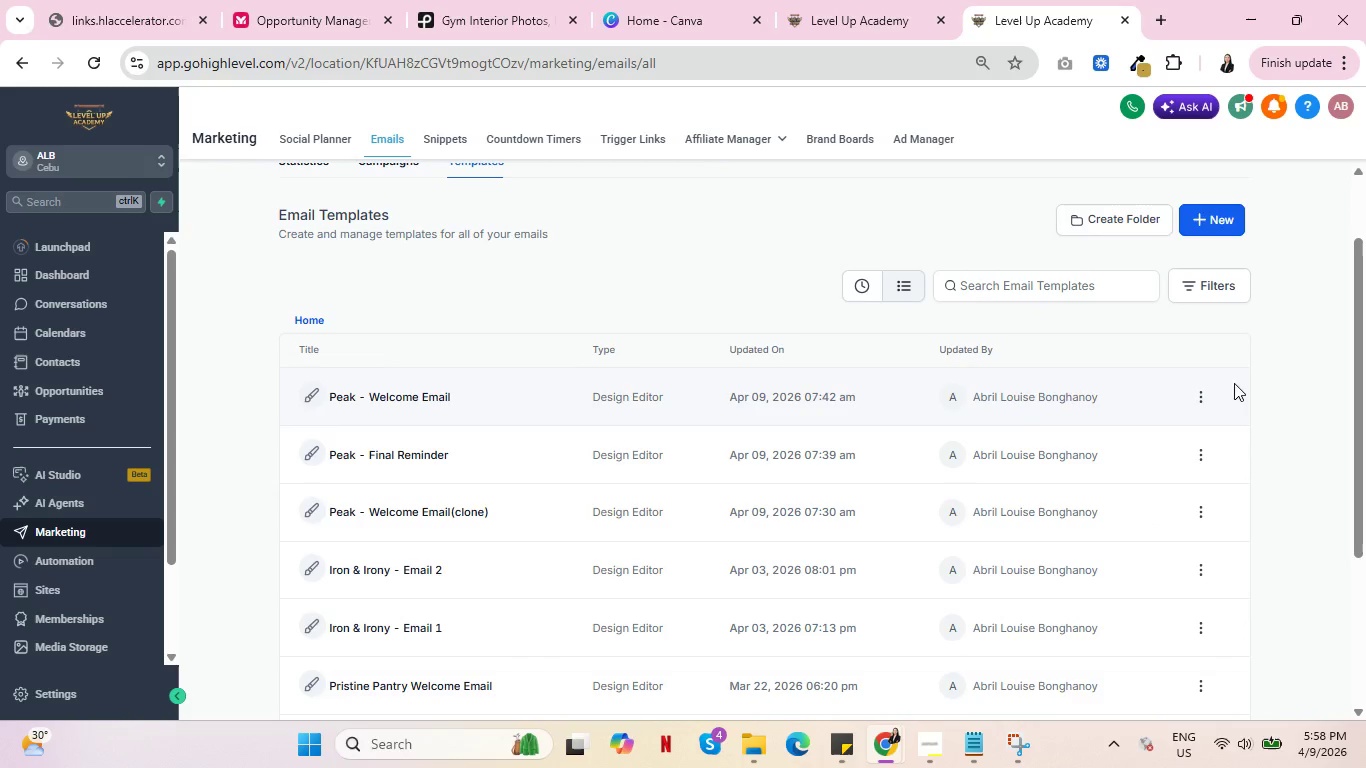 
left_click([1202, 394])
 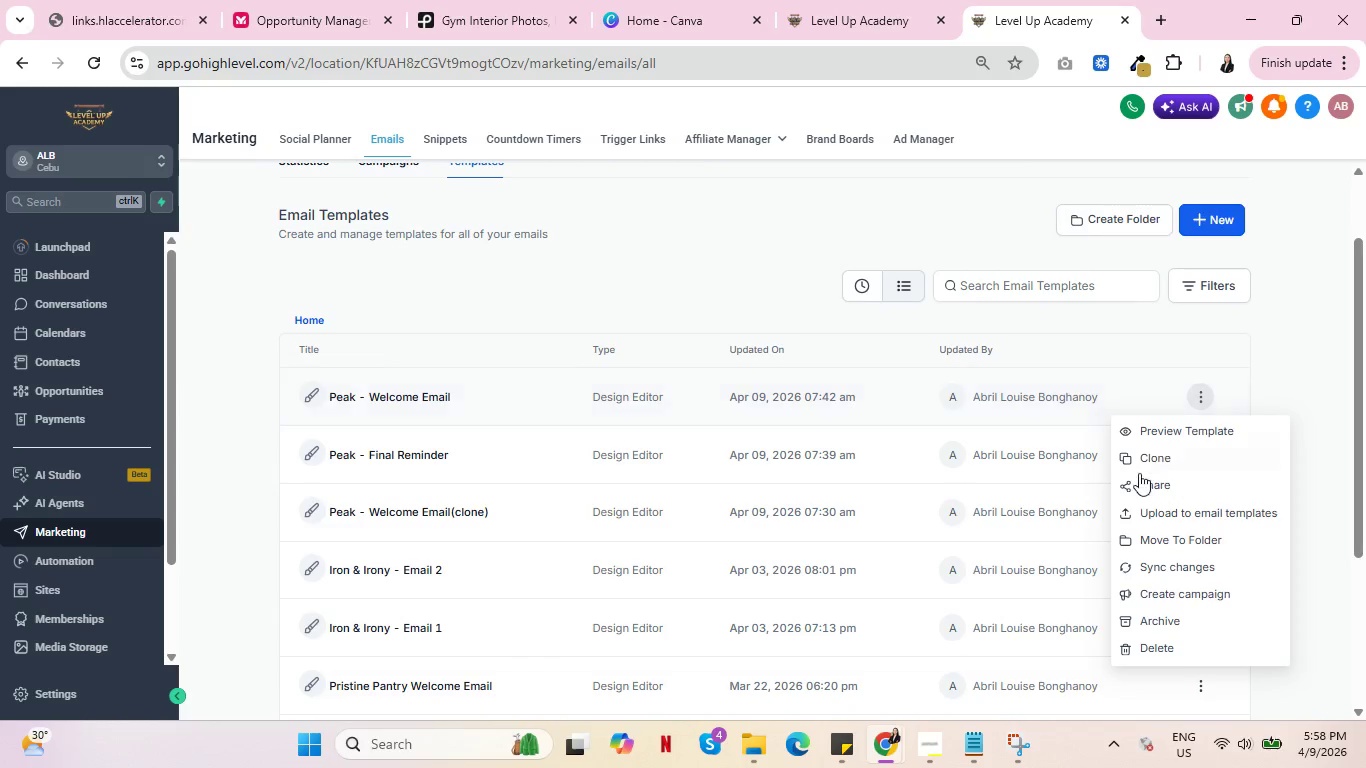 
left_click([1177, 423])
 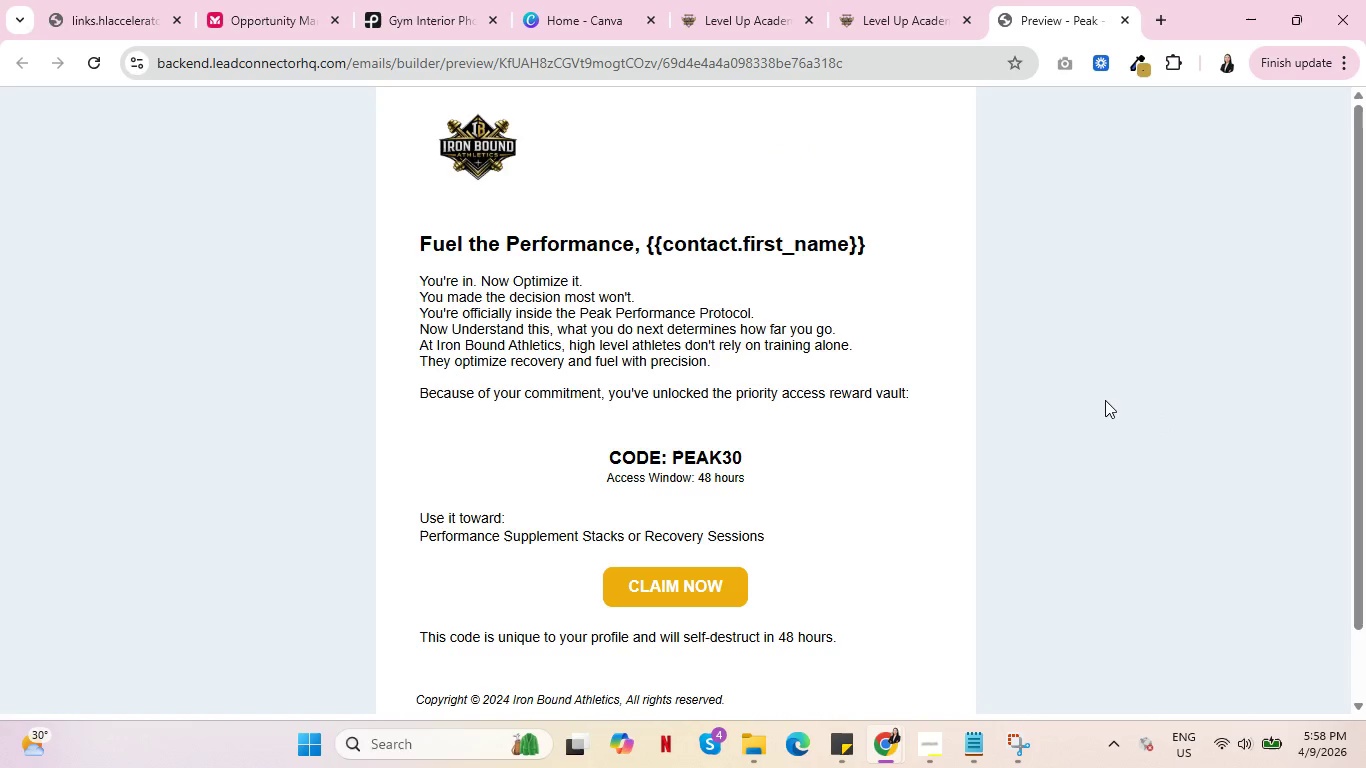 
left_click([894, 0])
 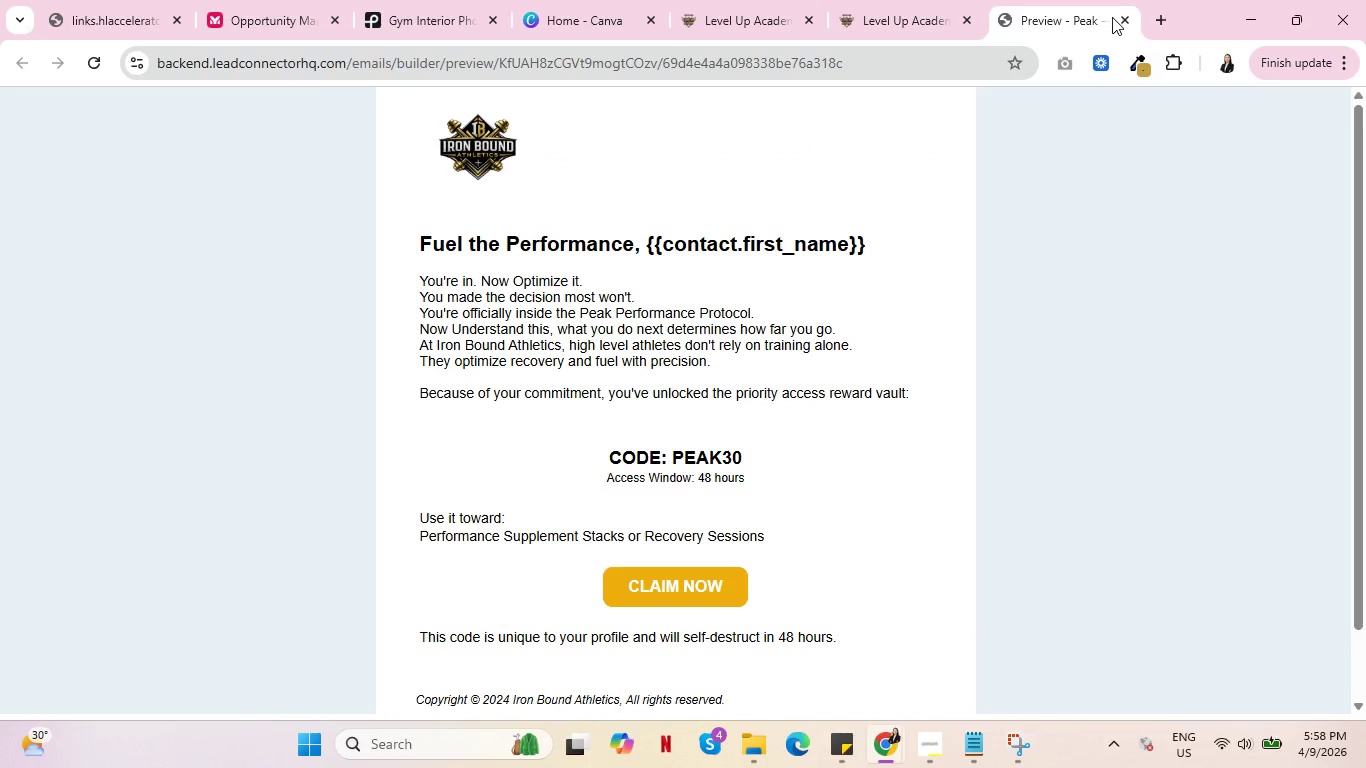 
left_click([1125, 16])
 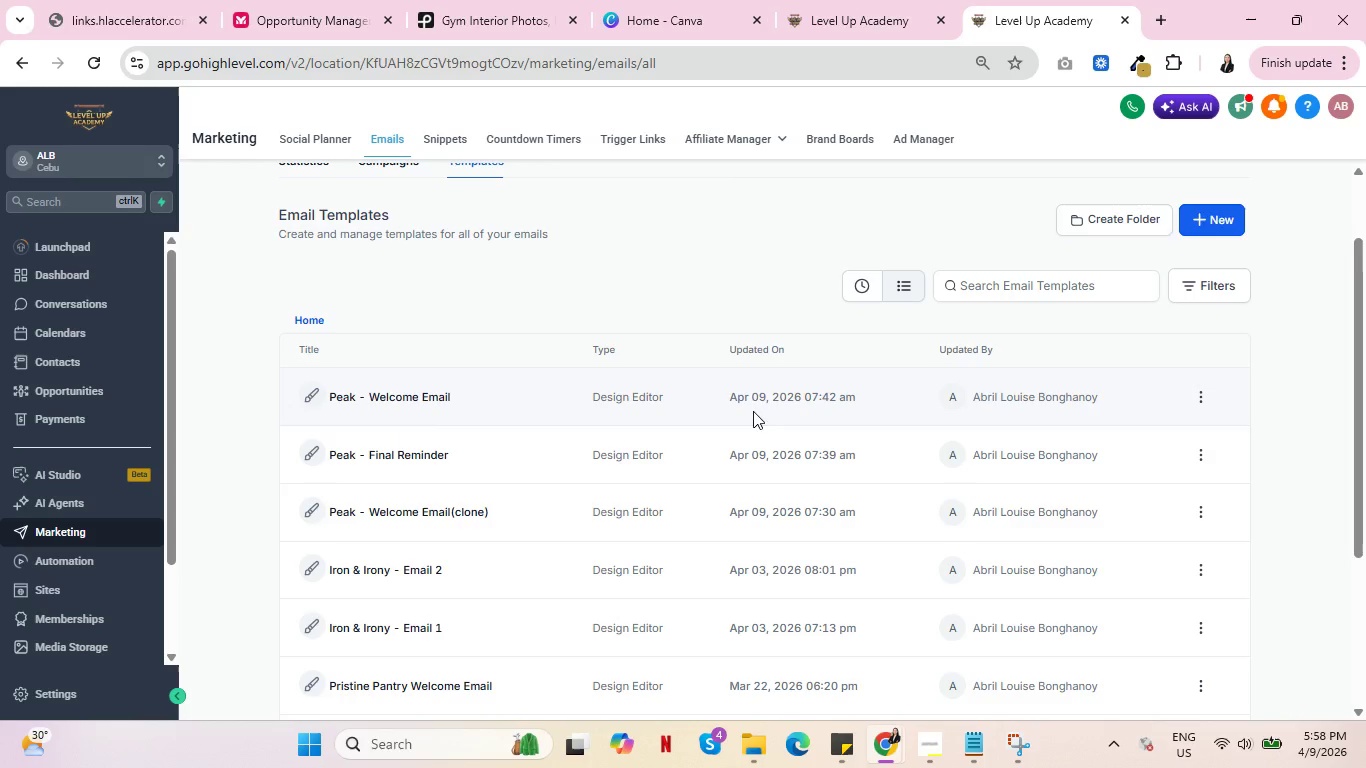 
left_click([1196, 398])
 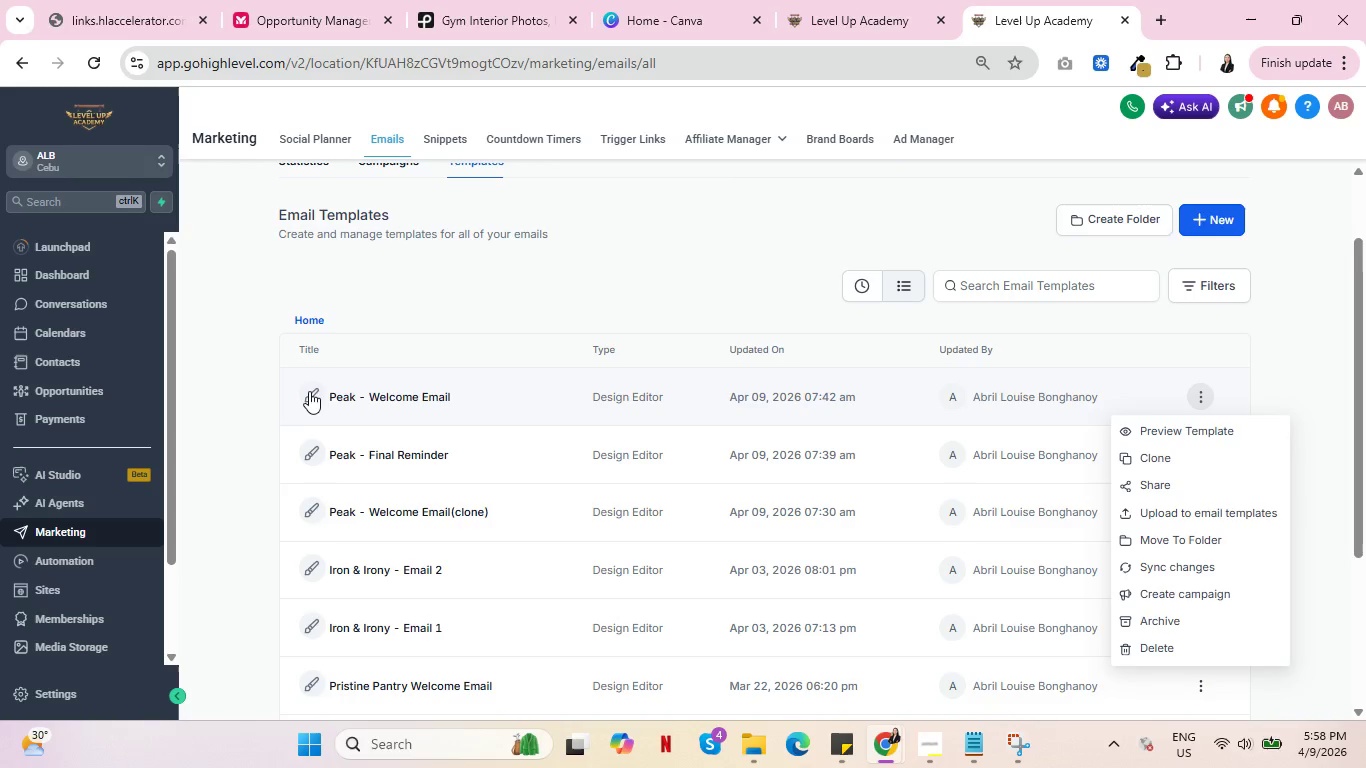 
left_click([305, 390])
 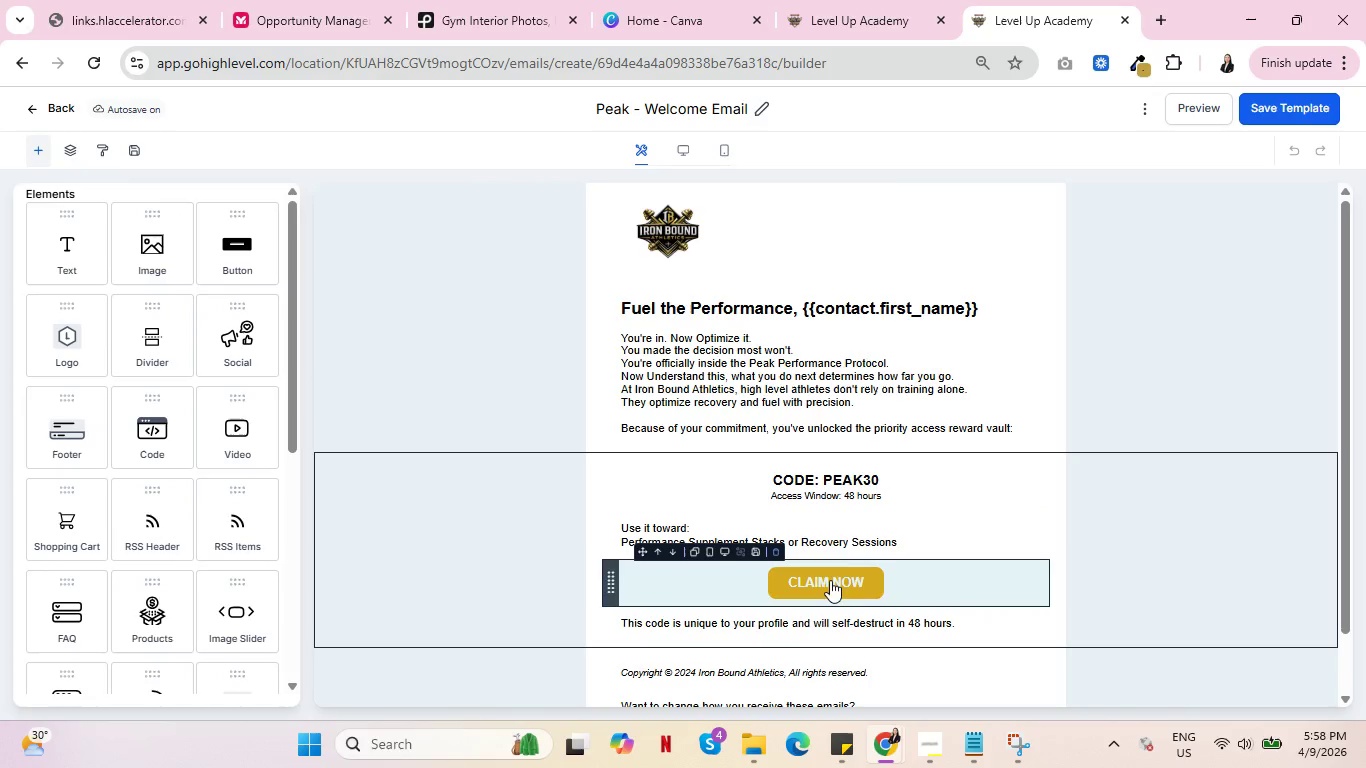 
wait(13.0)
 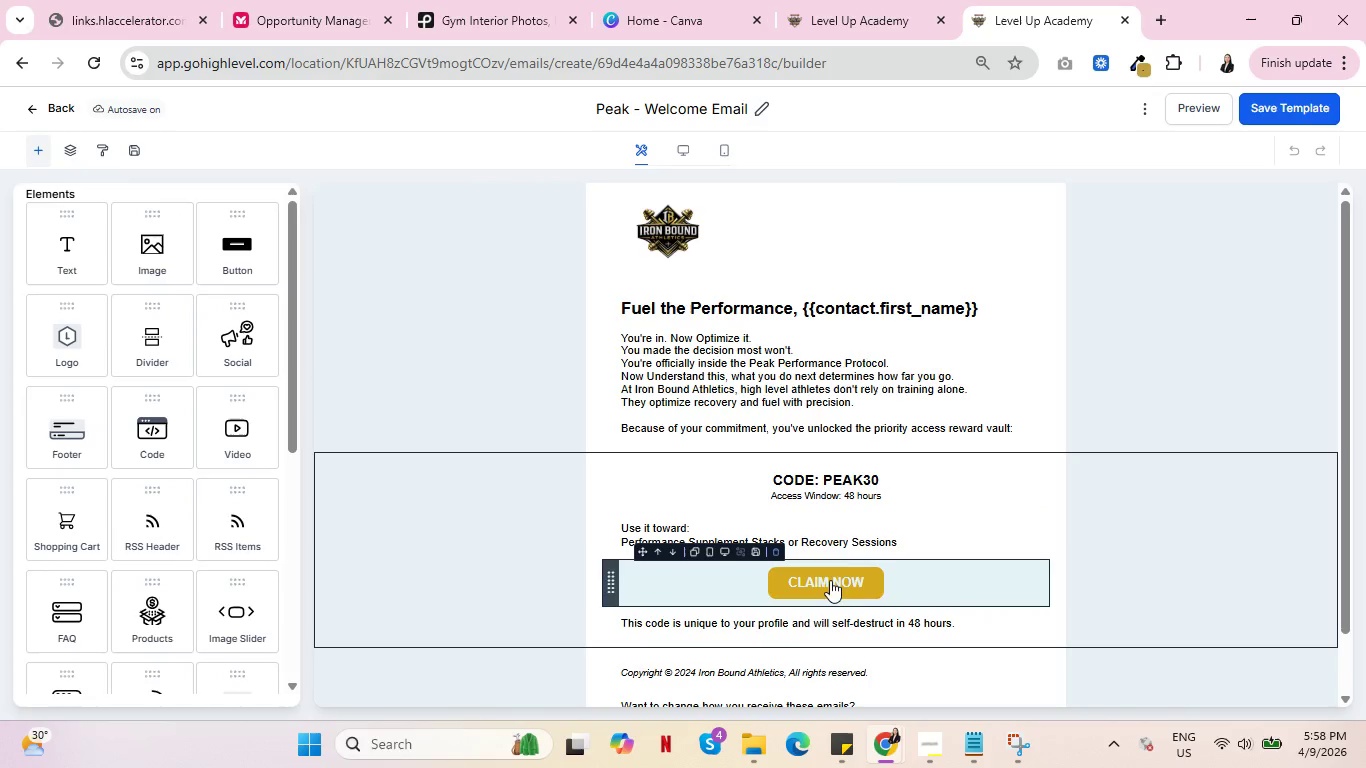 
left_click([35, 104])
 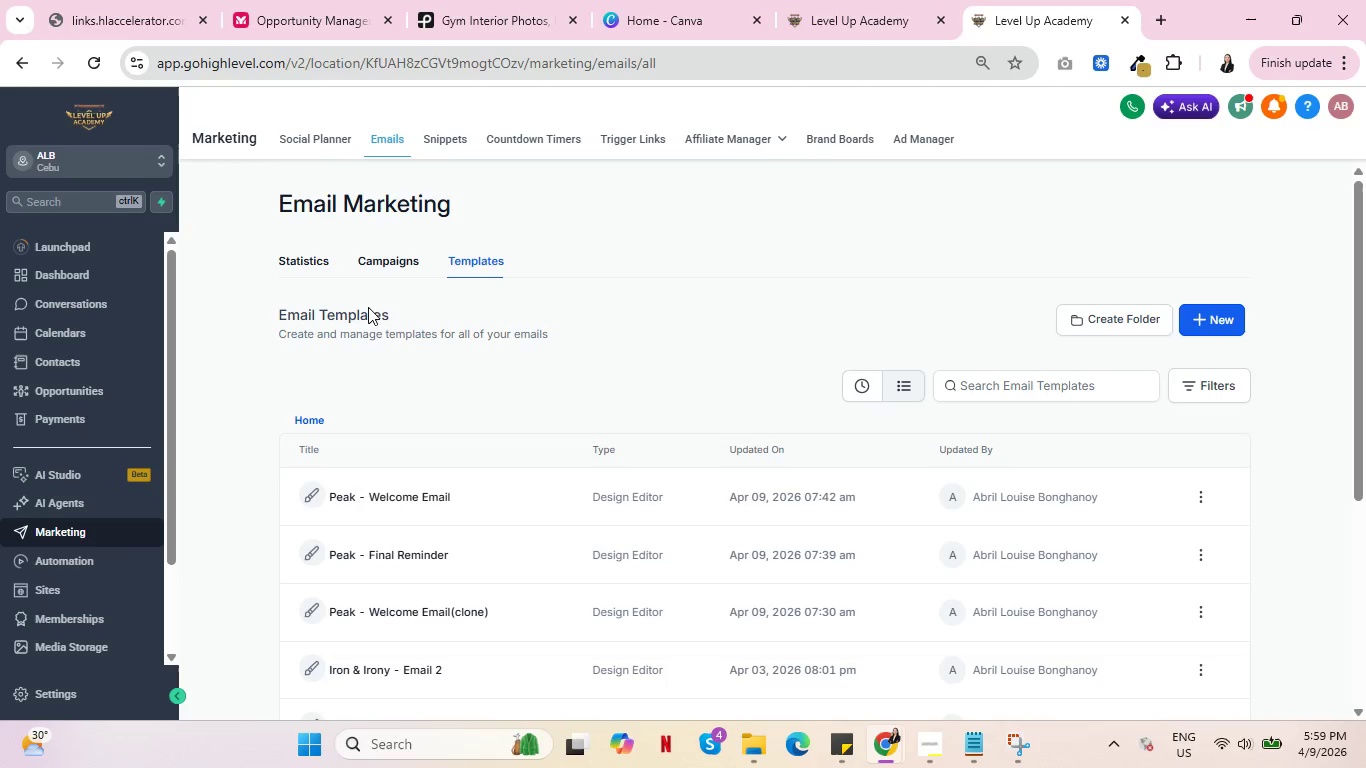 
left_click([311, 609])
 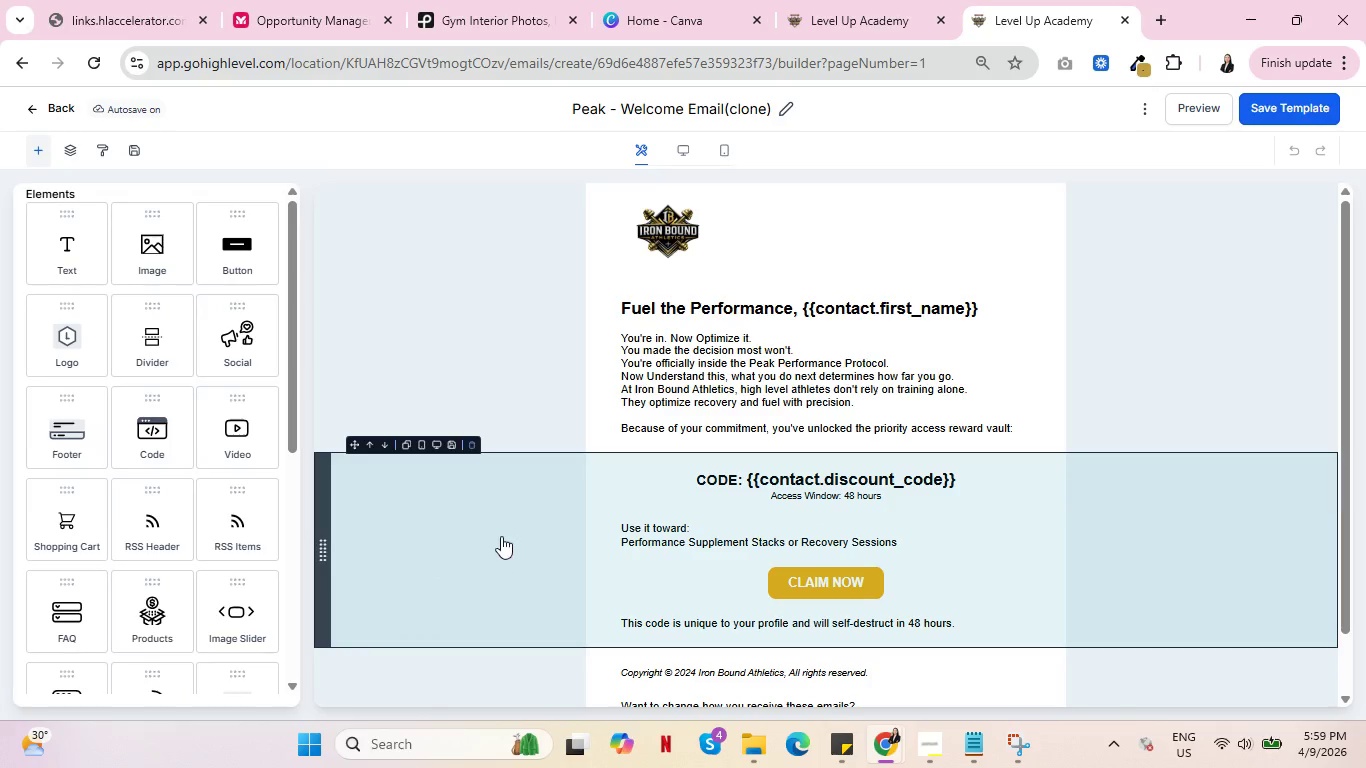 
wait(5.91)
 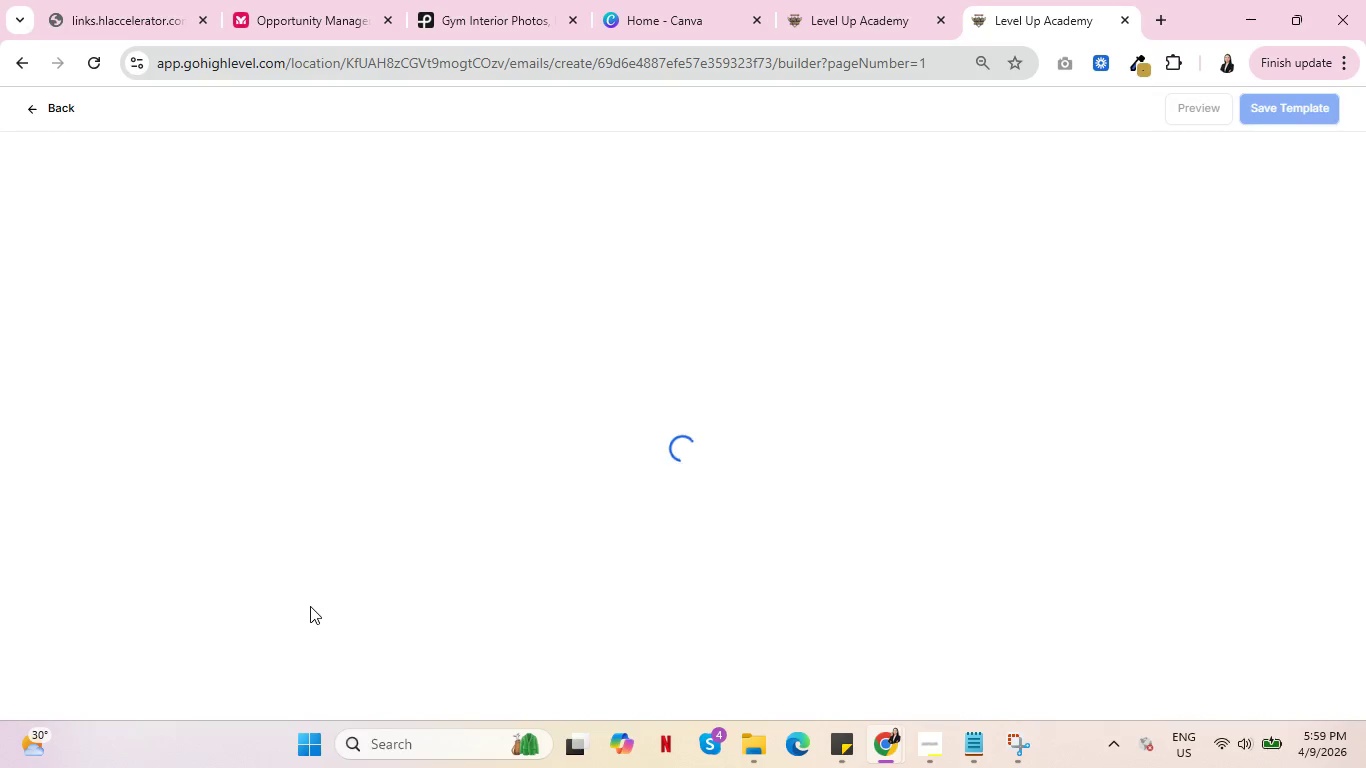 
left_click([37, 107])
 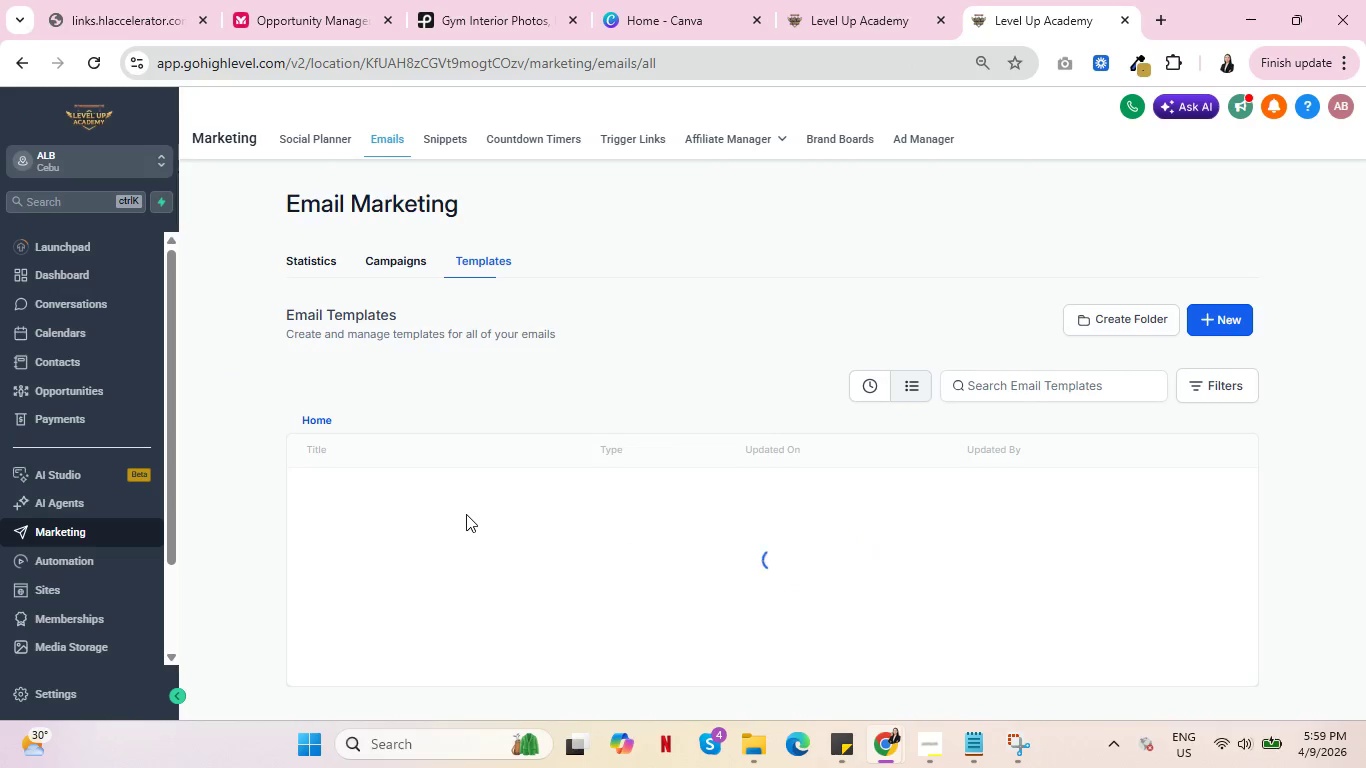 
scroll: coordinate [576, 438], scroll_direction: down, amount: 1.0
 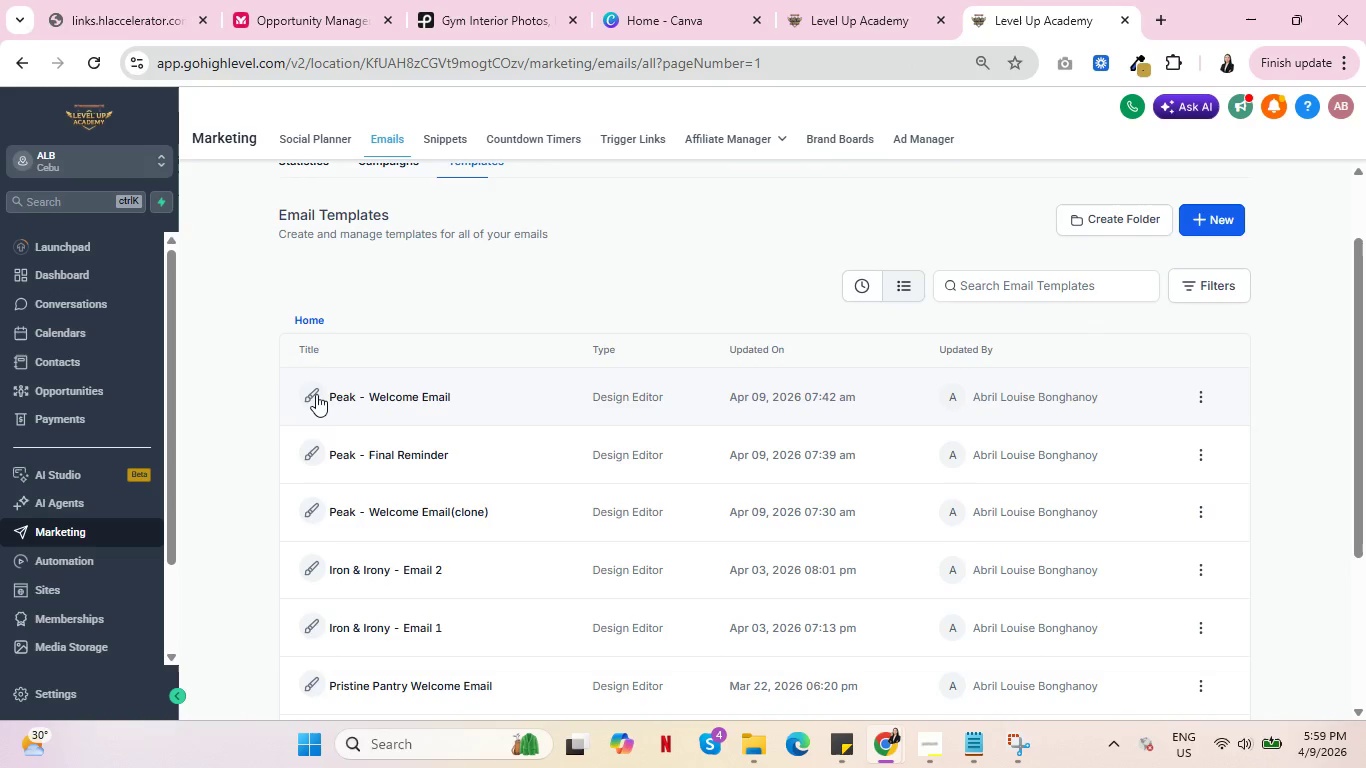 
left_click([309, 393])
 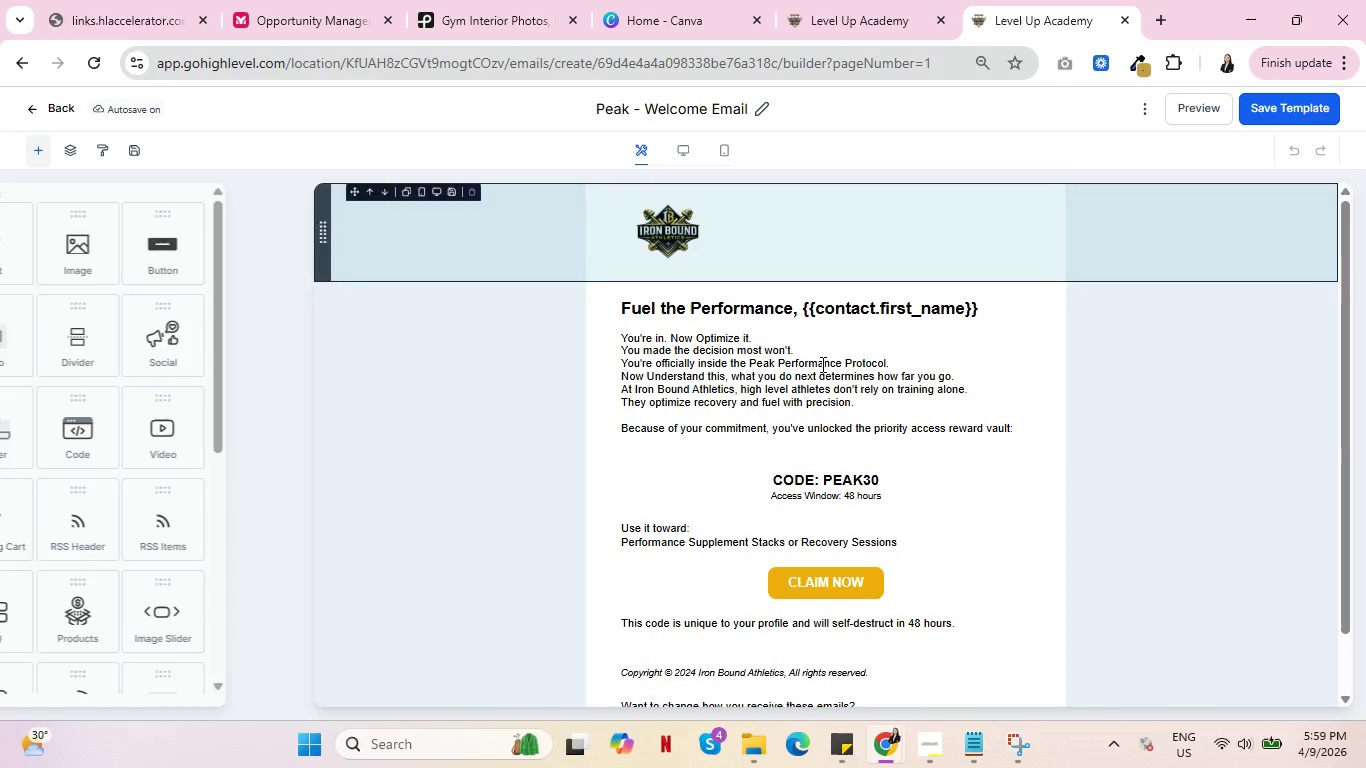 
double_click([848, 481])
 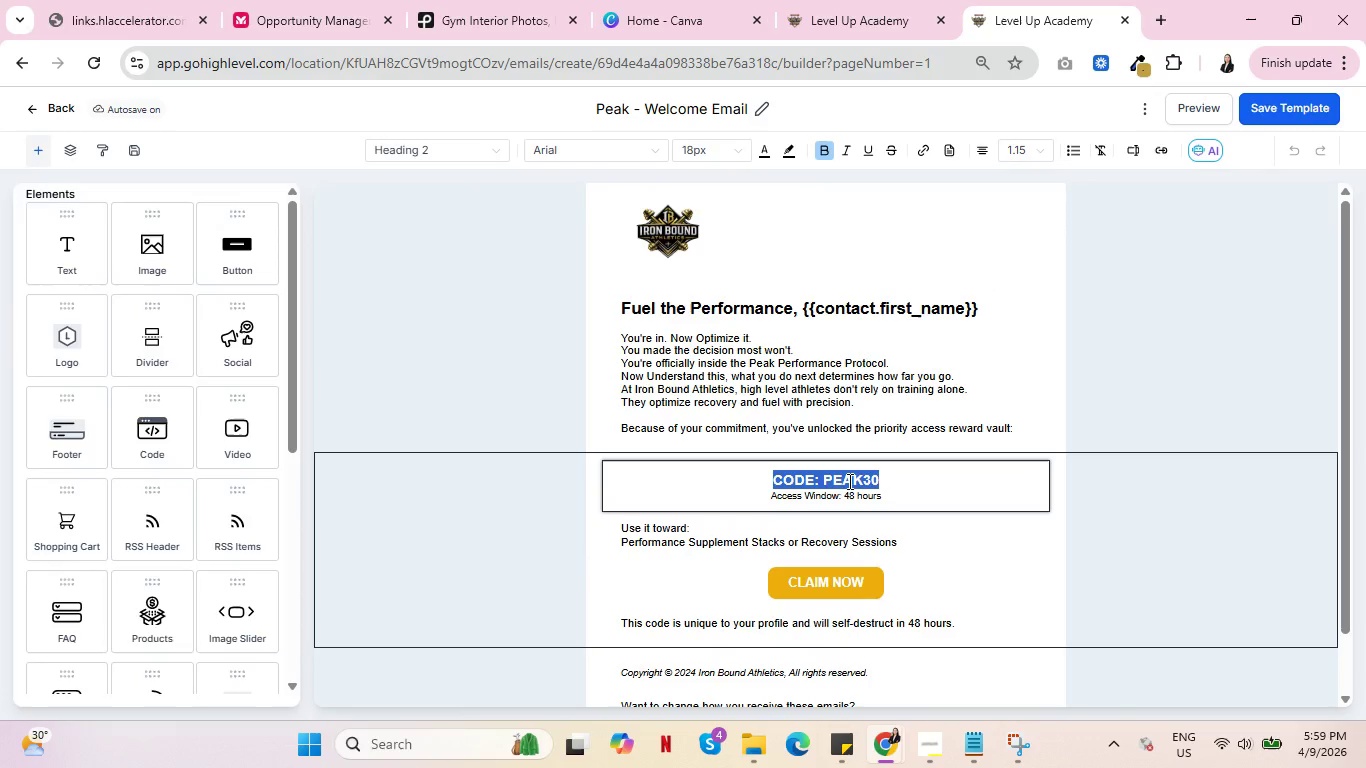 
triple_click([848, 481])
 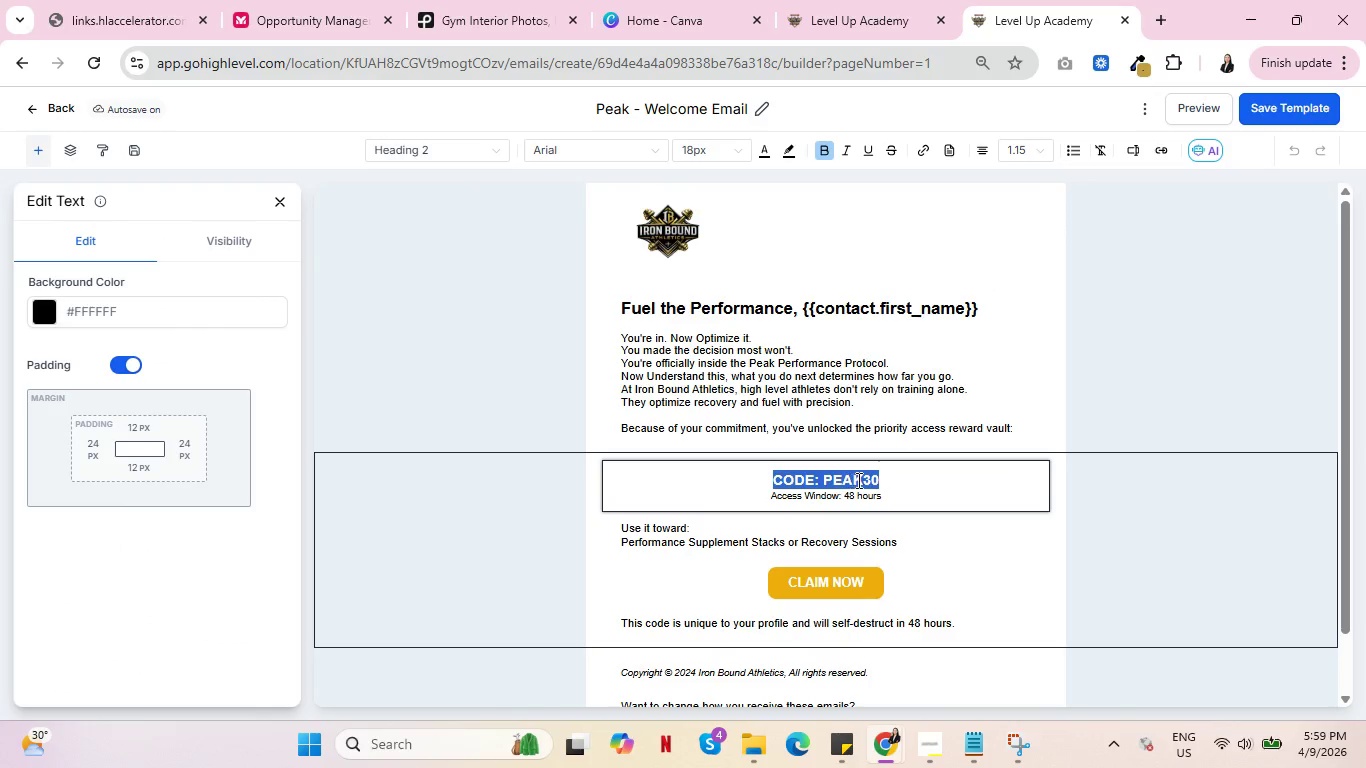 
triple_click([857, 480])
 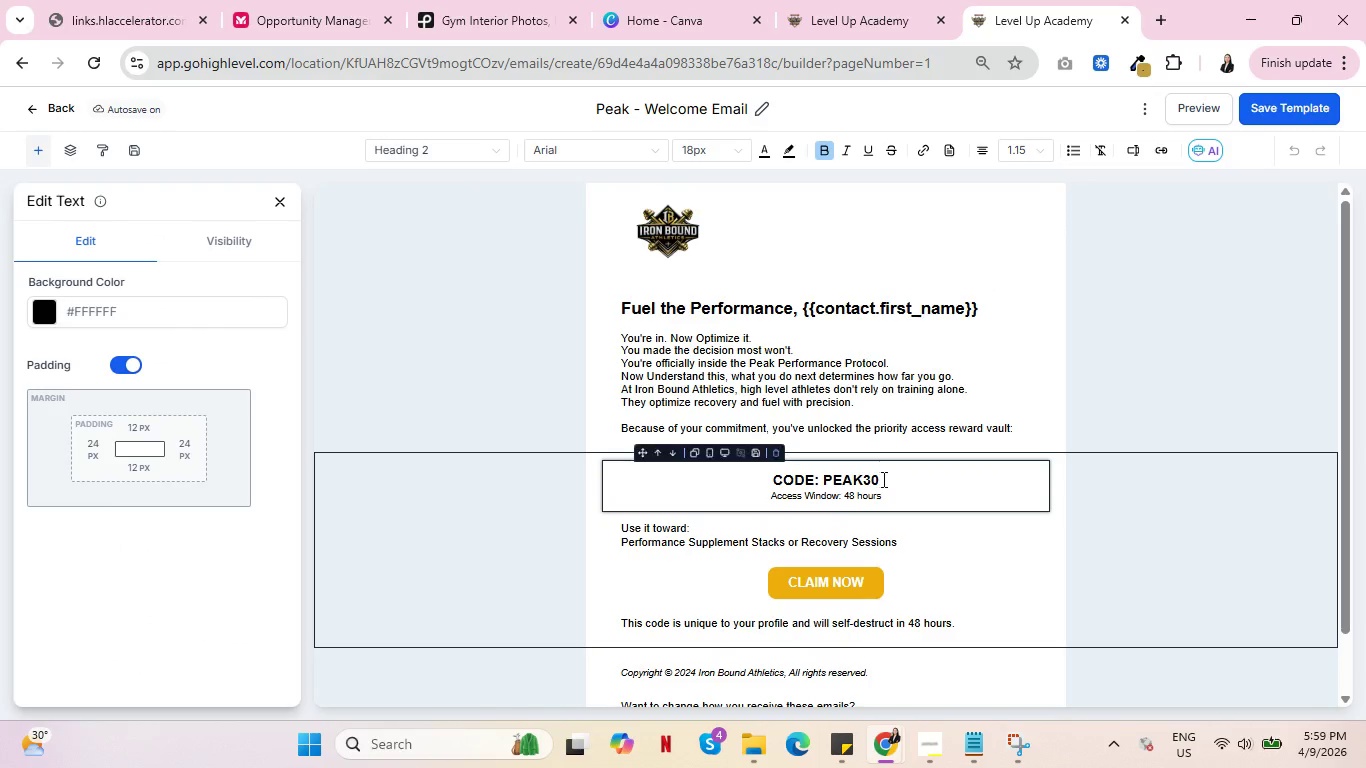 
left_click_drag(start_coordinate=[882, 479], to_coordinate=[826, 479])
 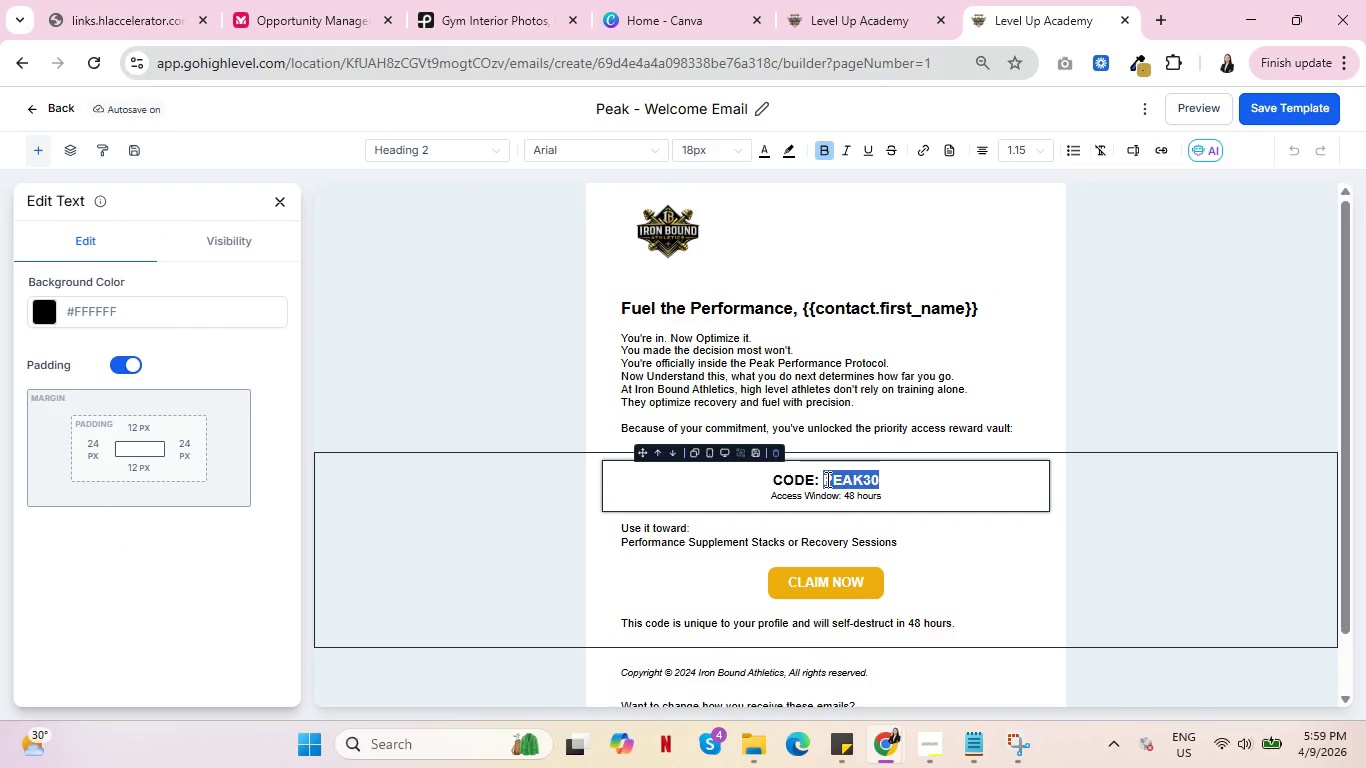 
key(Backspace)
 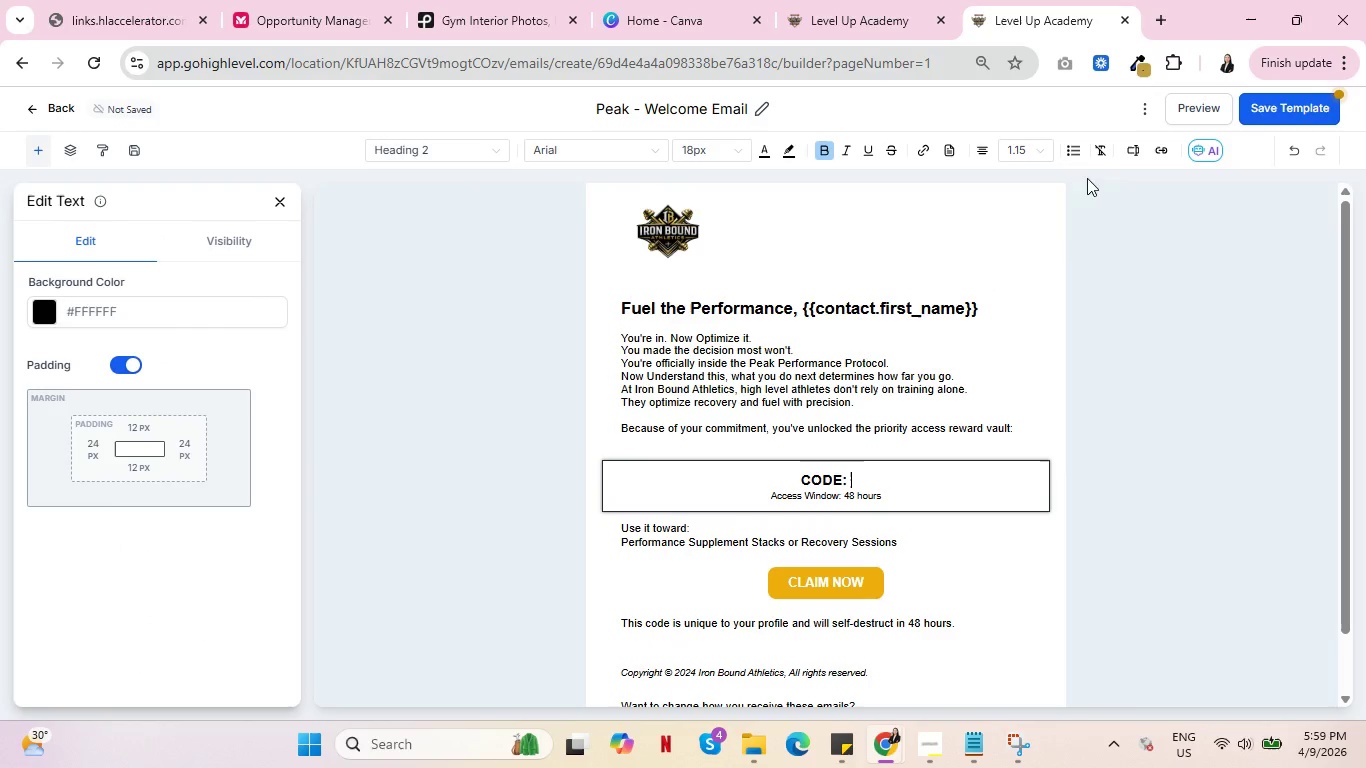 
left_click([1132, 152])
 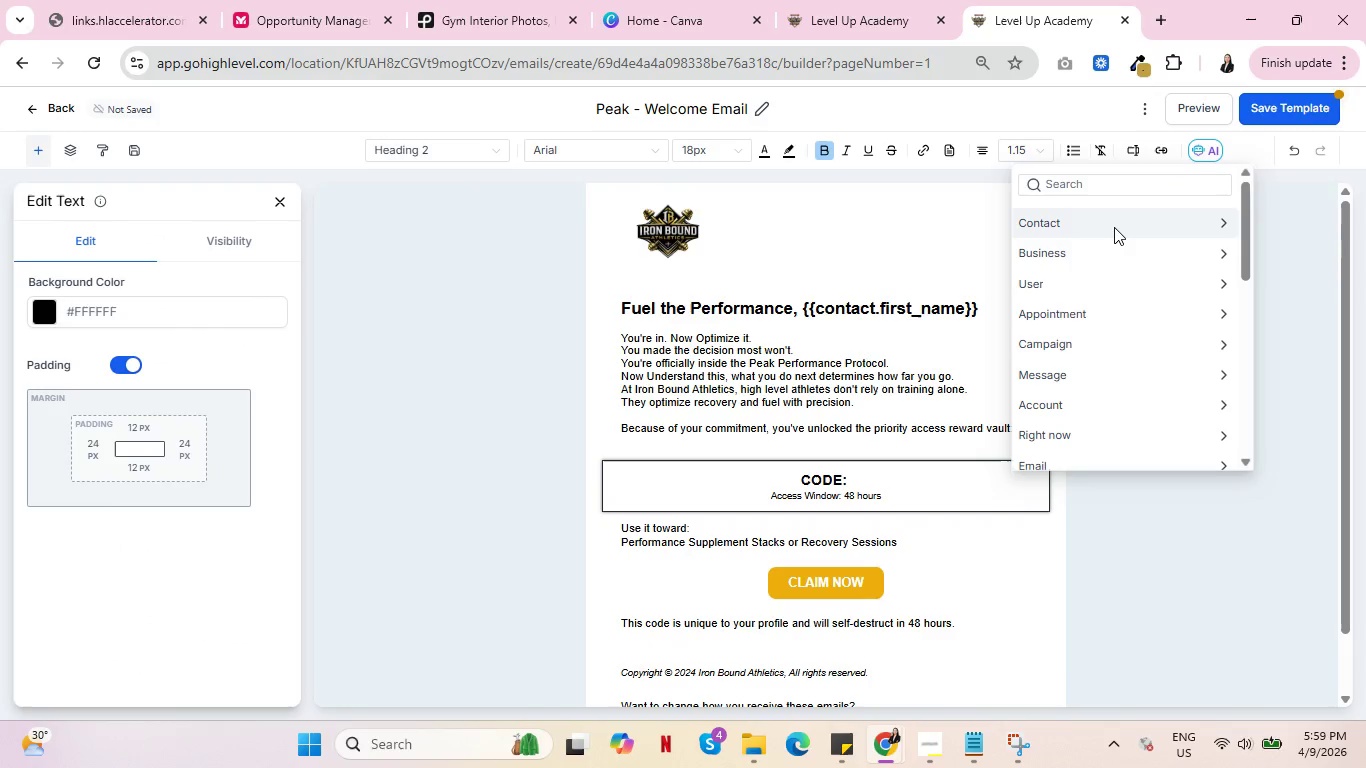 
left_click([1114, 227])
 